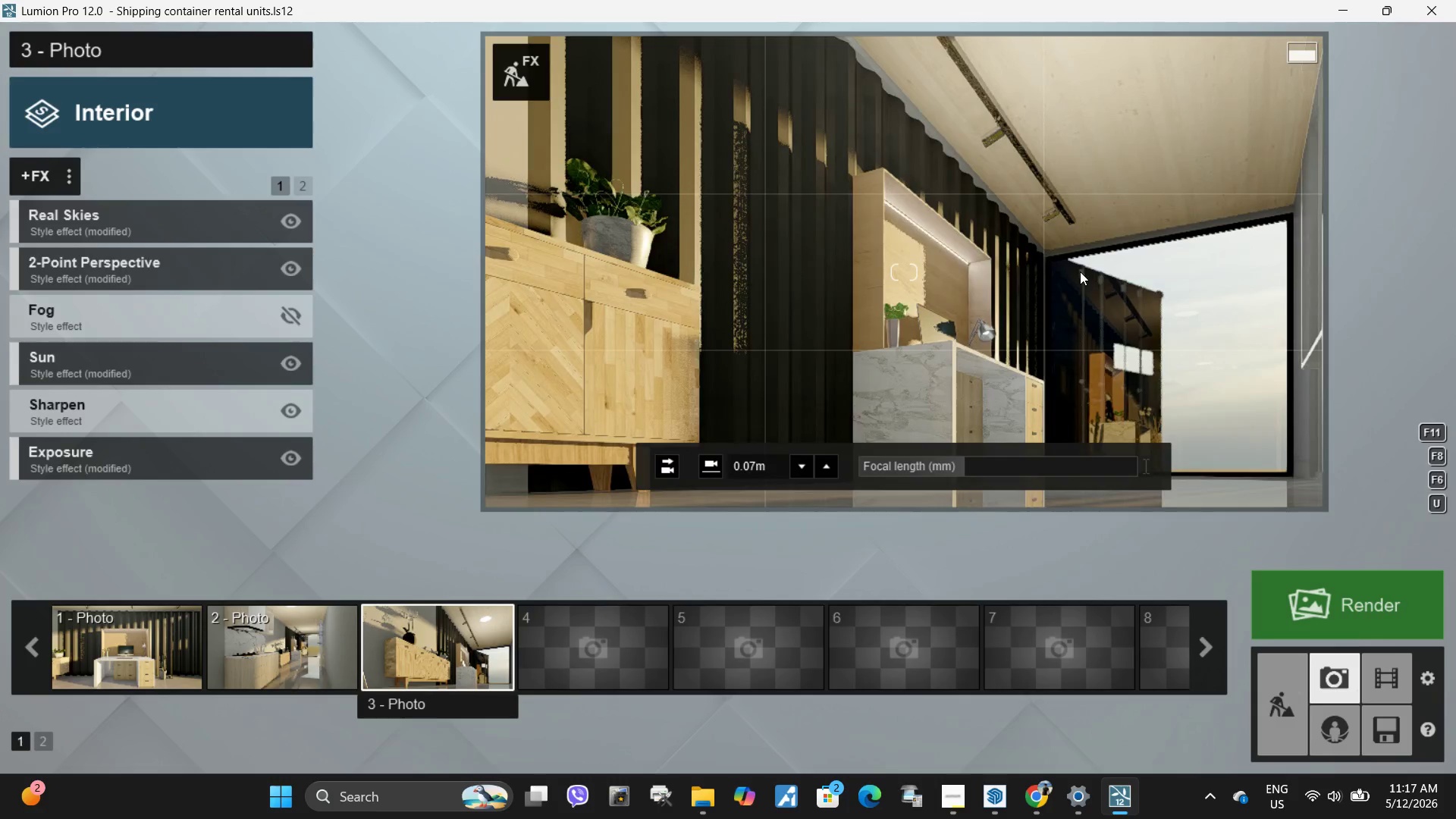 
left_click([1080, 271])
 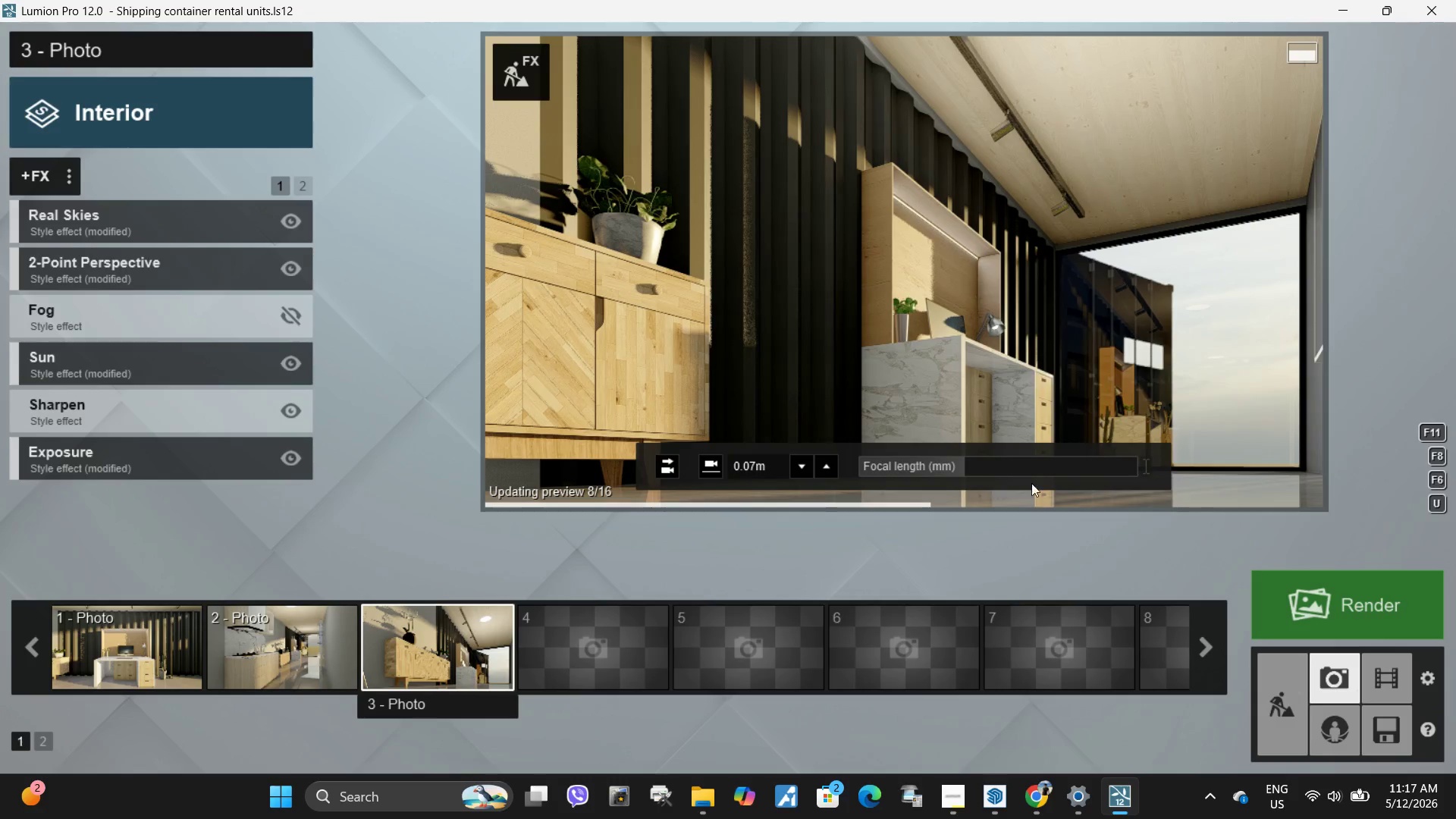 
mouse_move([1021, 670])
 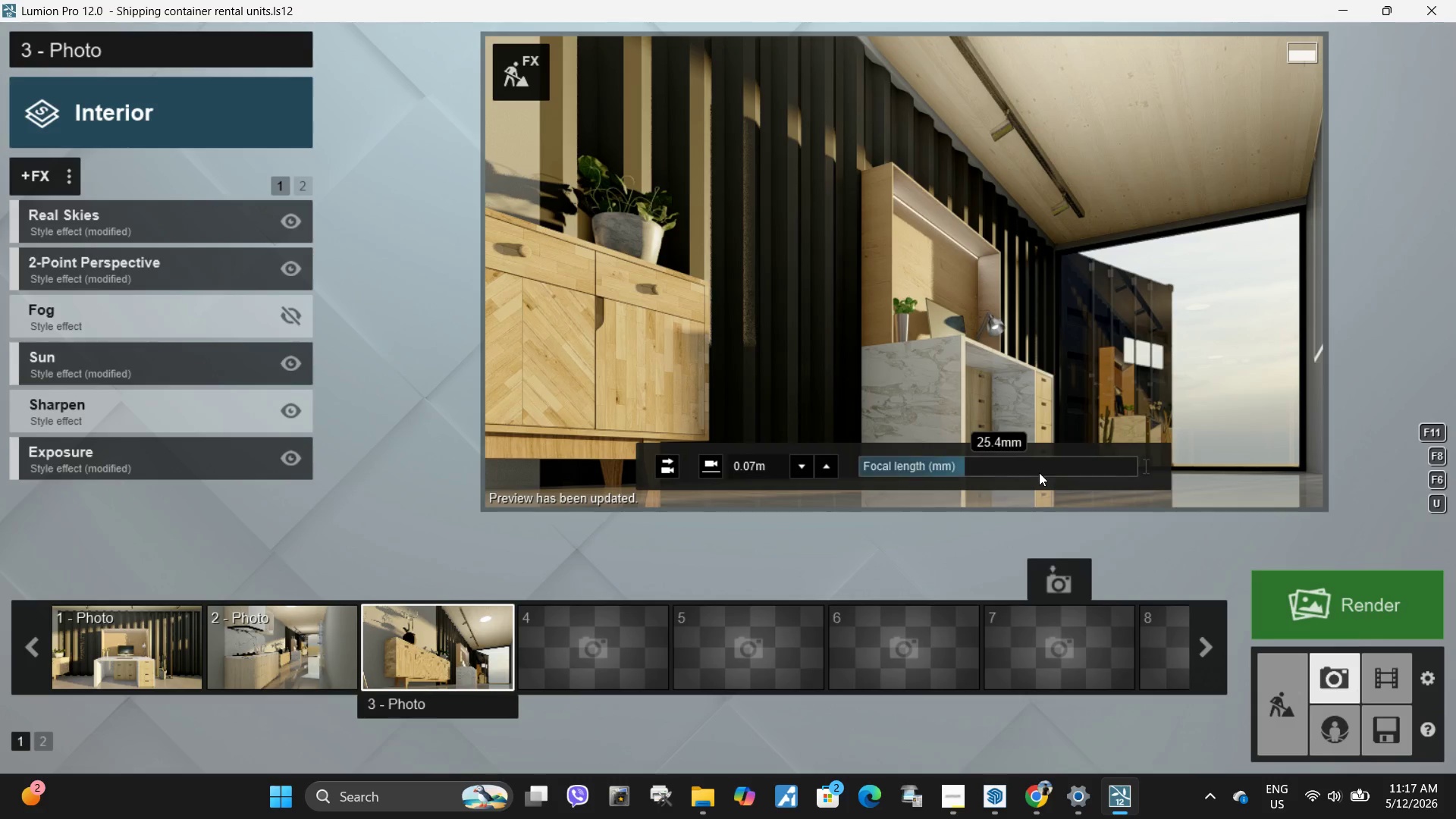 
hold_key(key=Space, duration=3.45)
 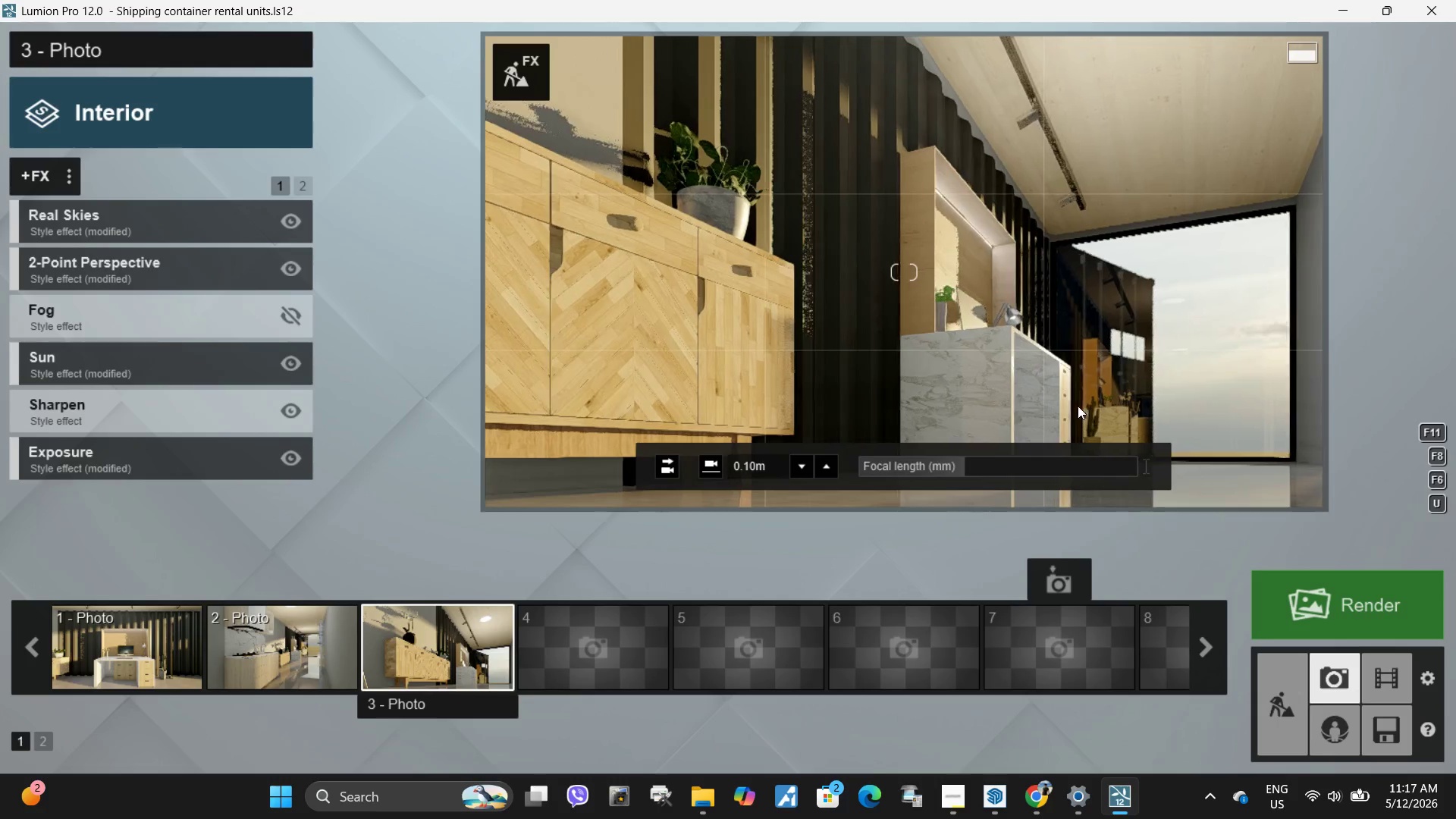 
type(aaawa)
 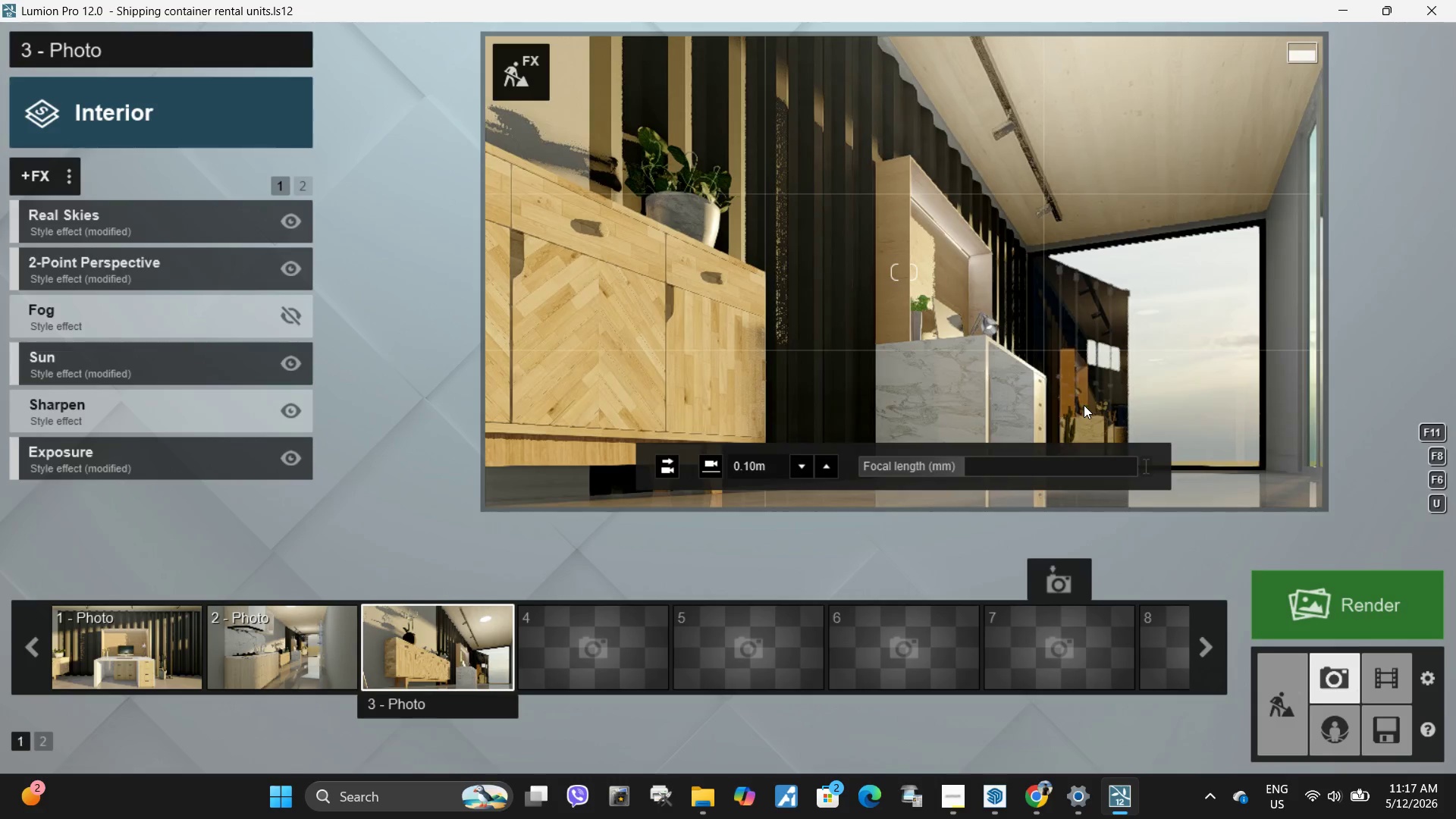 
key(W)
 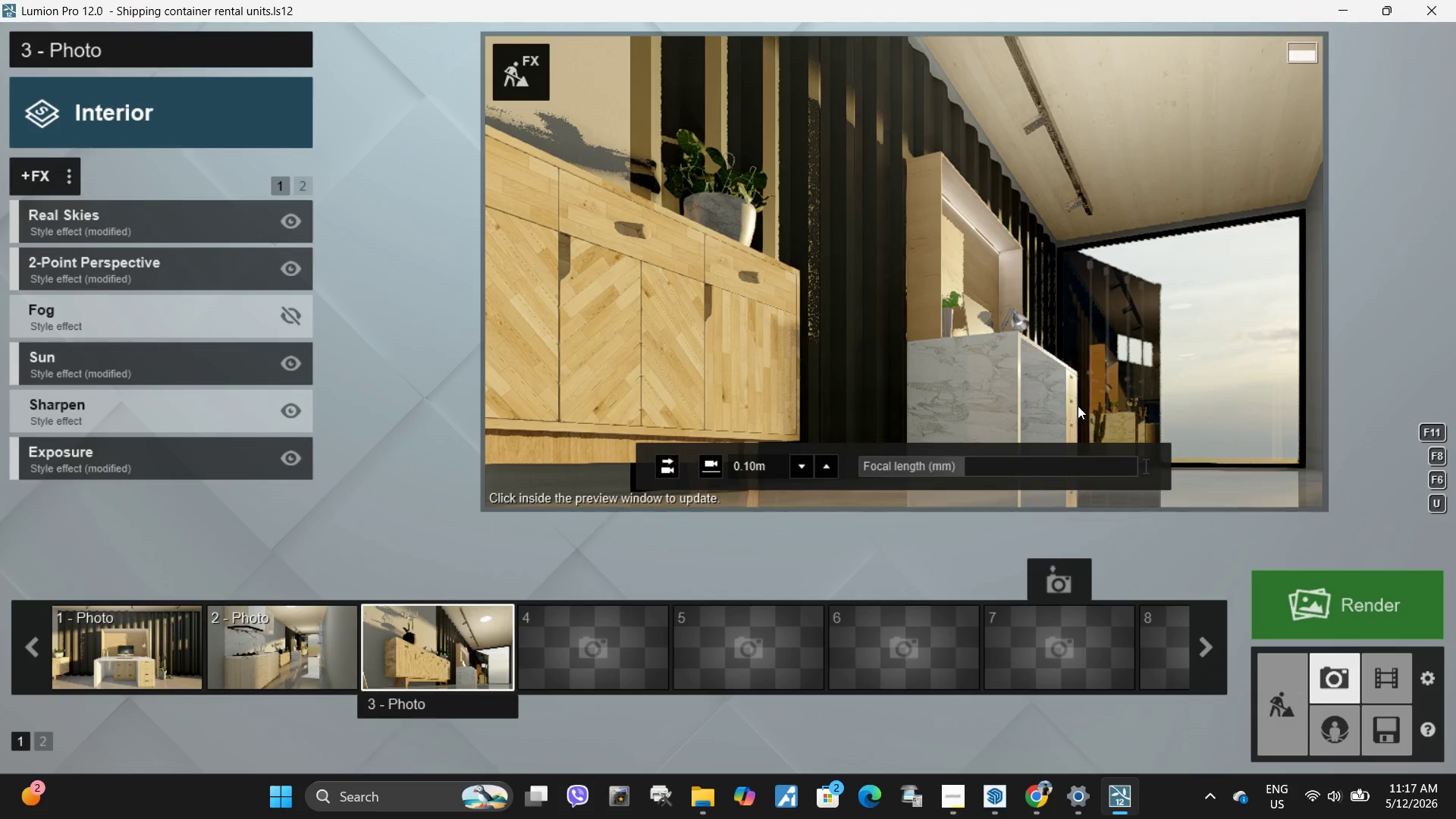 
key(Space)
 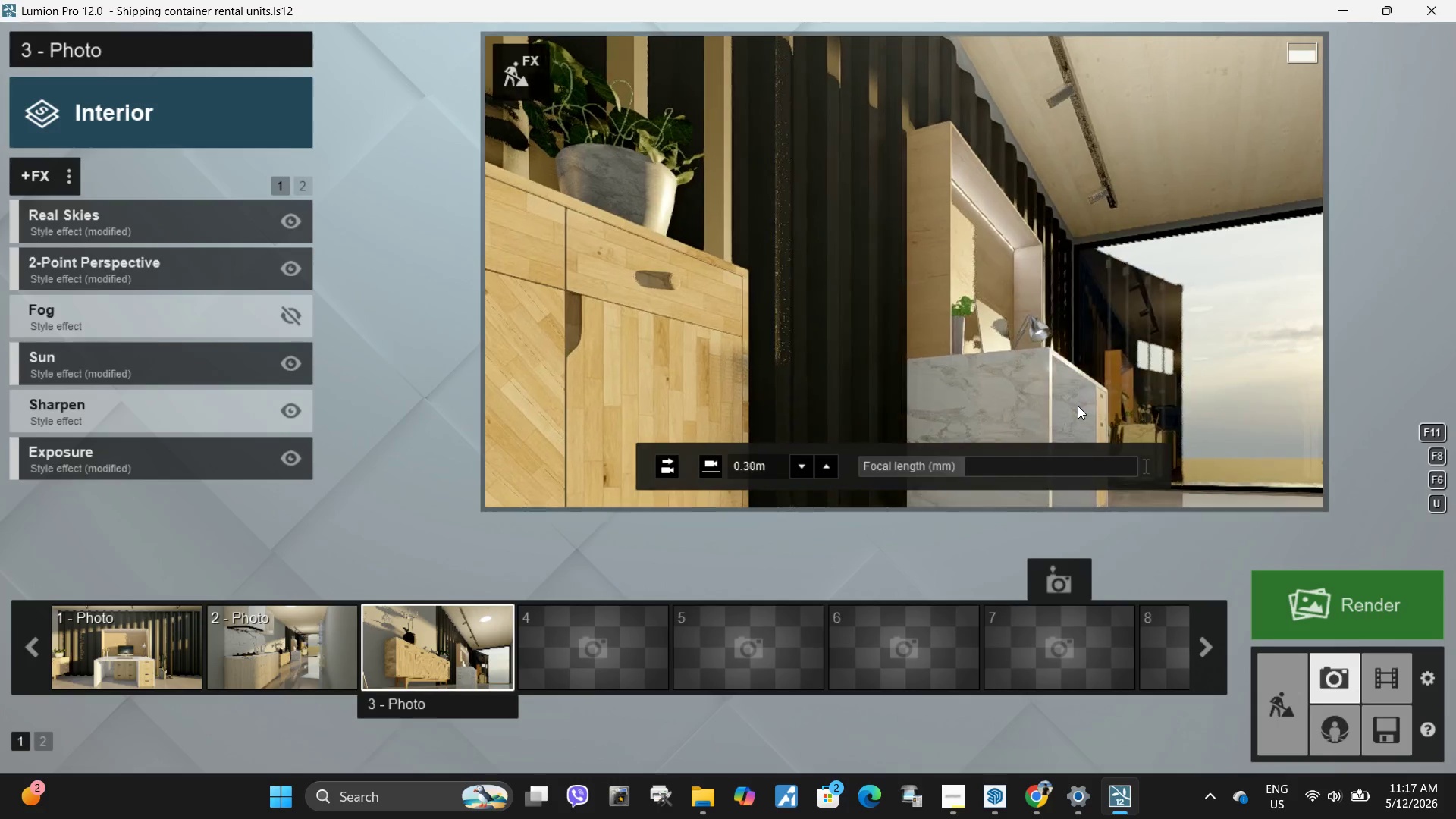 
hold_key(key=Space, duration=3.39)
 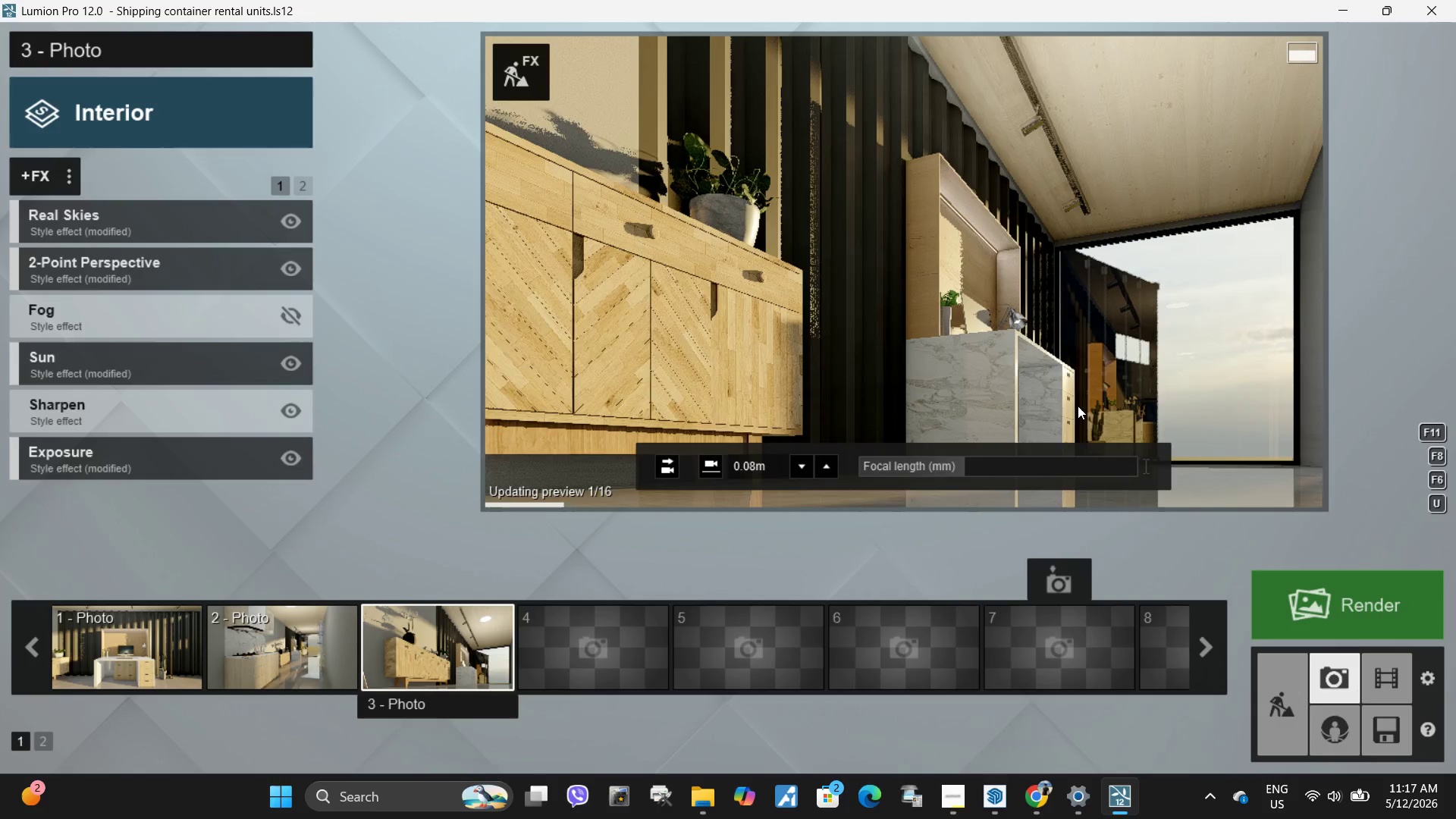 
key(E)
 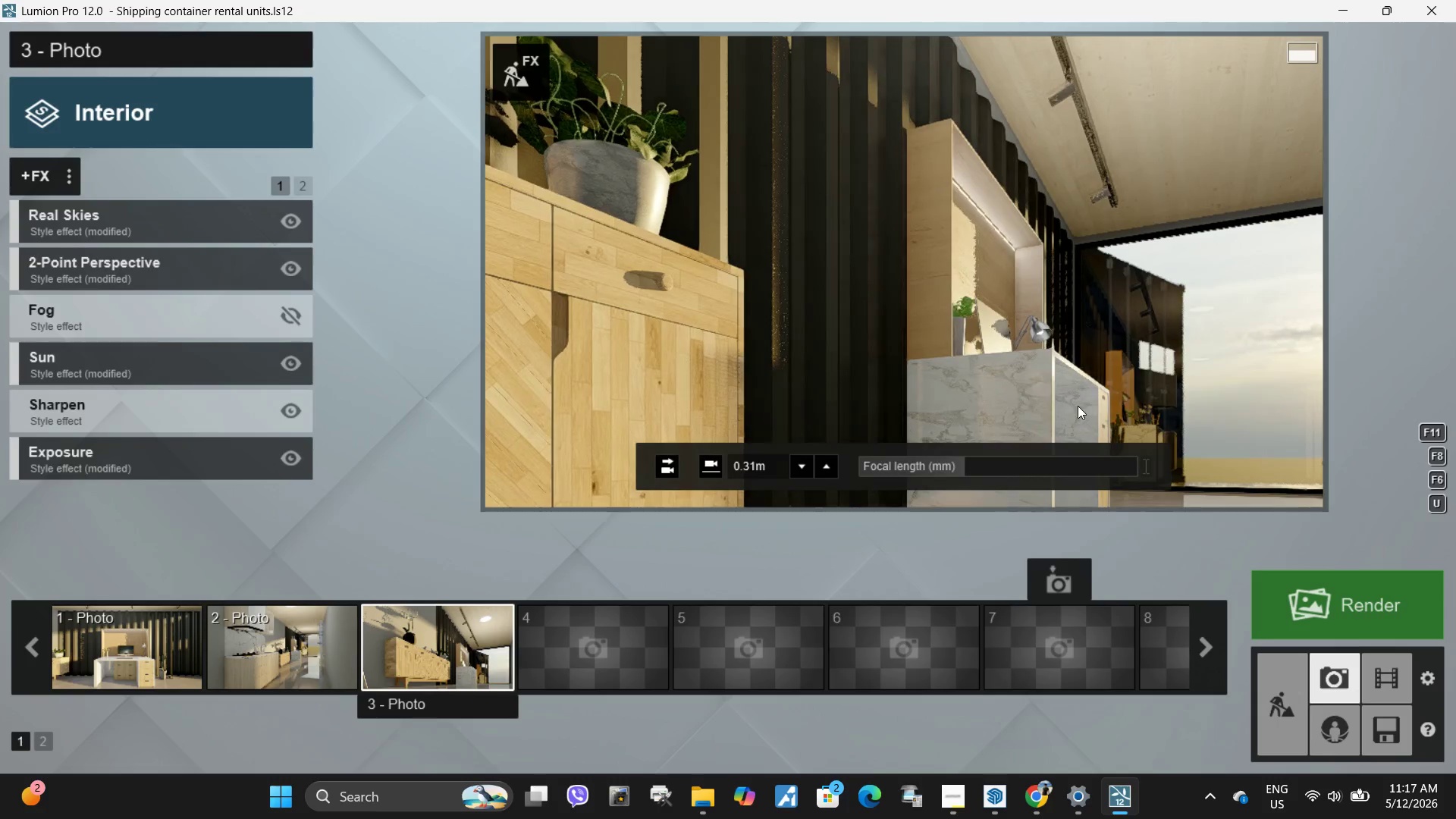 
hold_key(key=S, duration=0.31)
 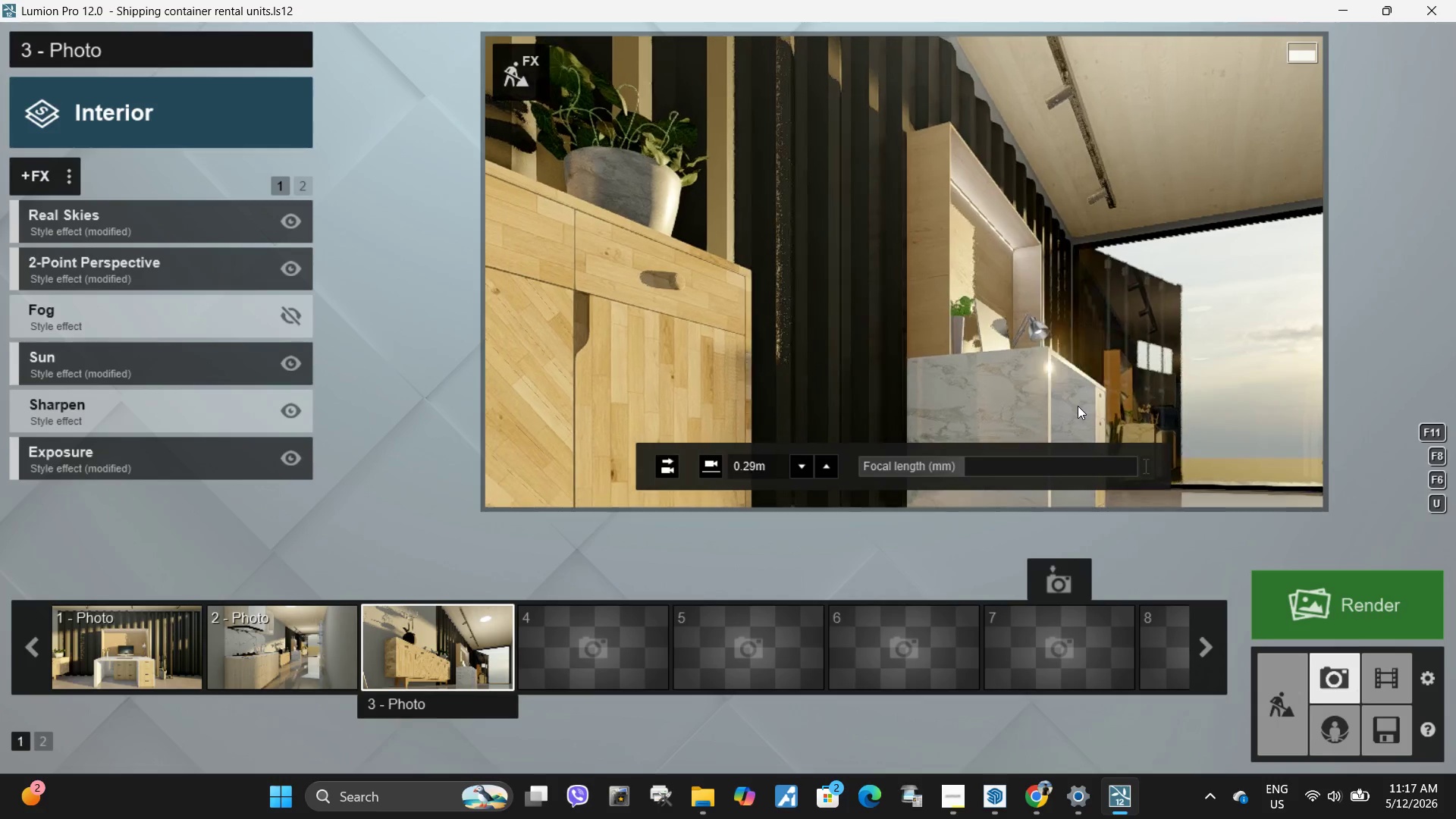 
hold_key(key=S, duration=1.11)
 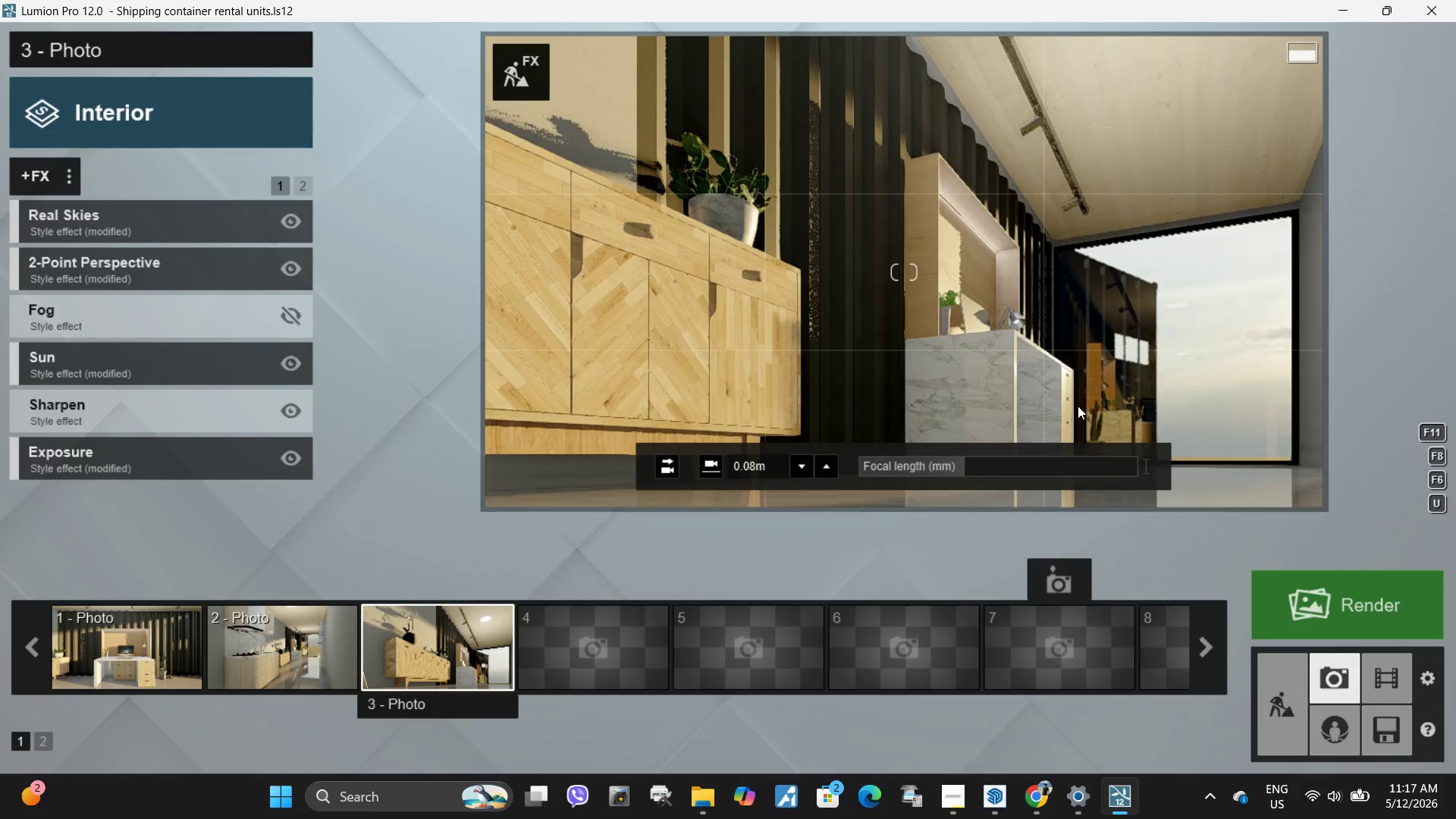 
right_click([1078, 406])
 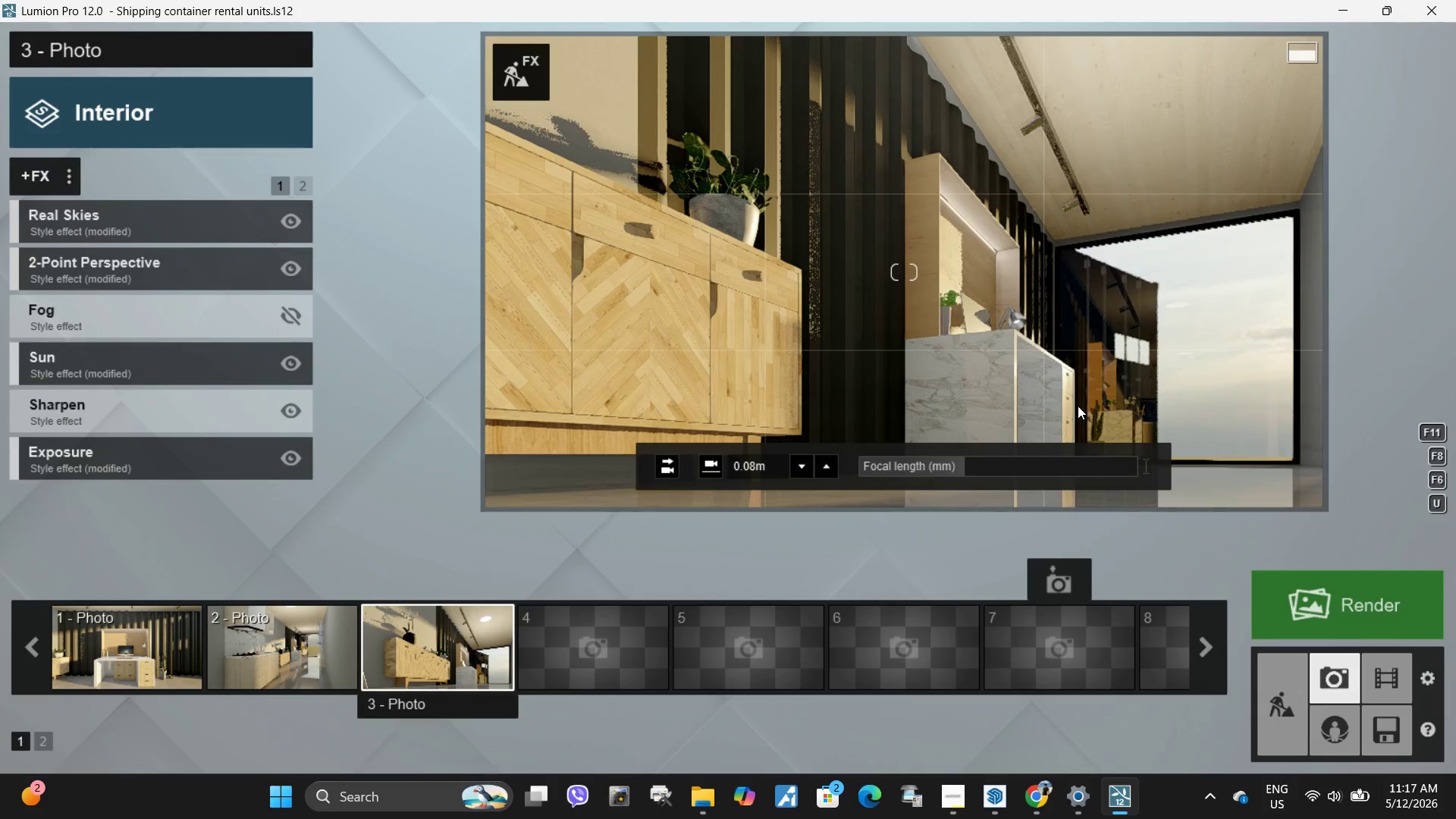 
left_click([1078, 406])
 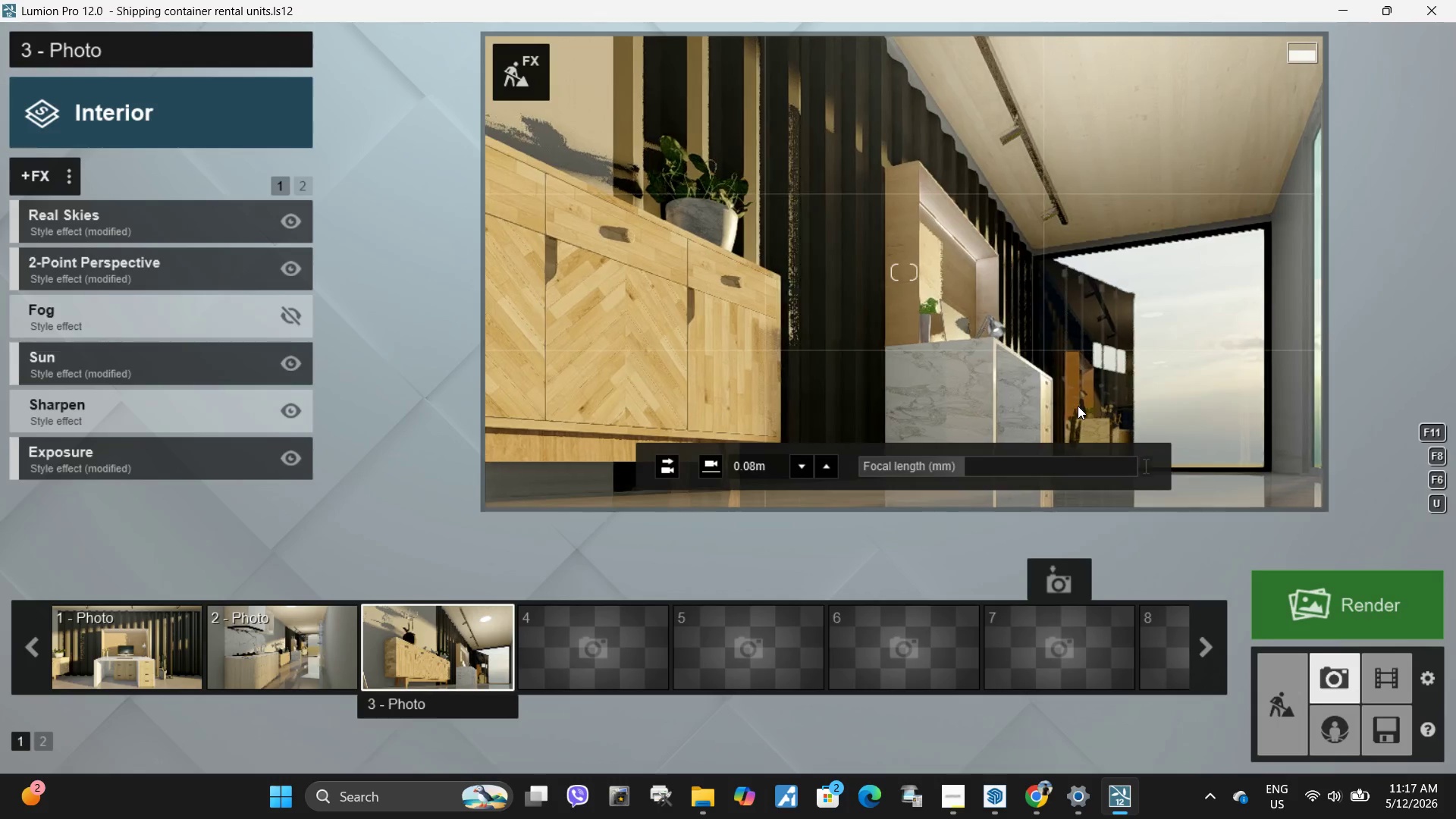 
right_click([1078, 406])
 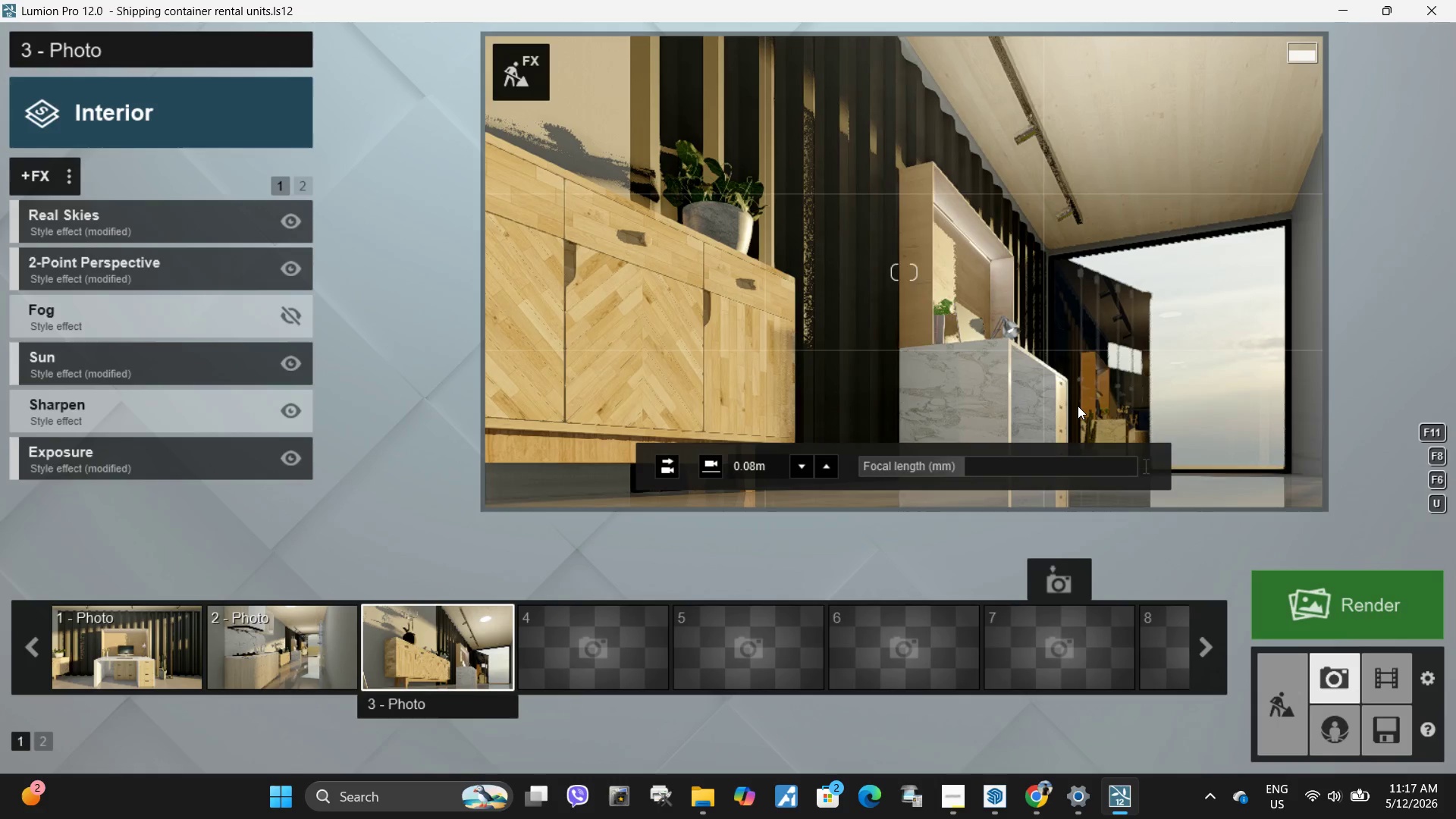 
left_click([1078, 406])
 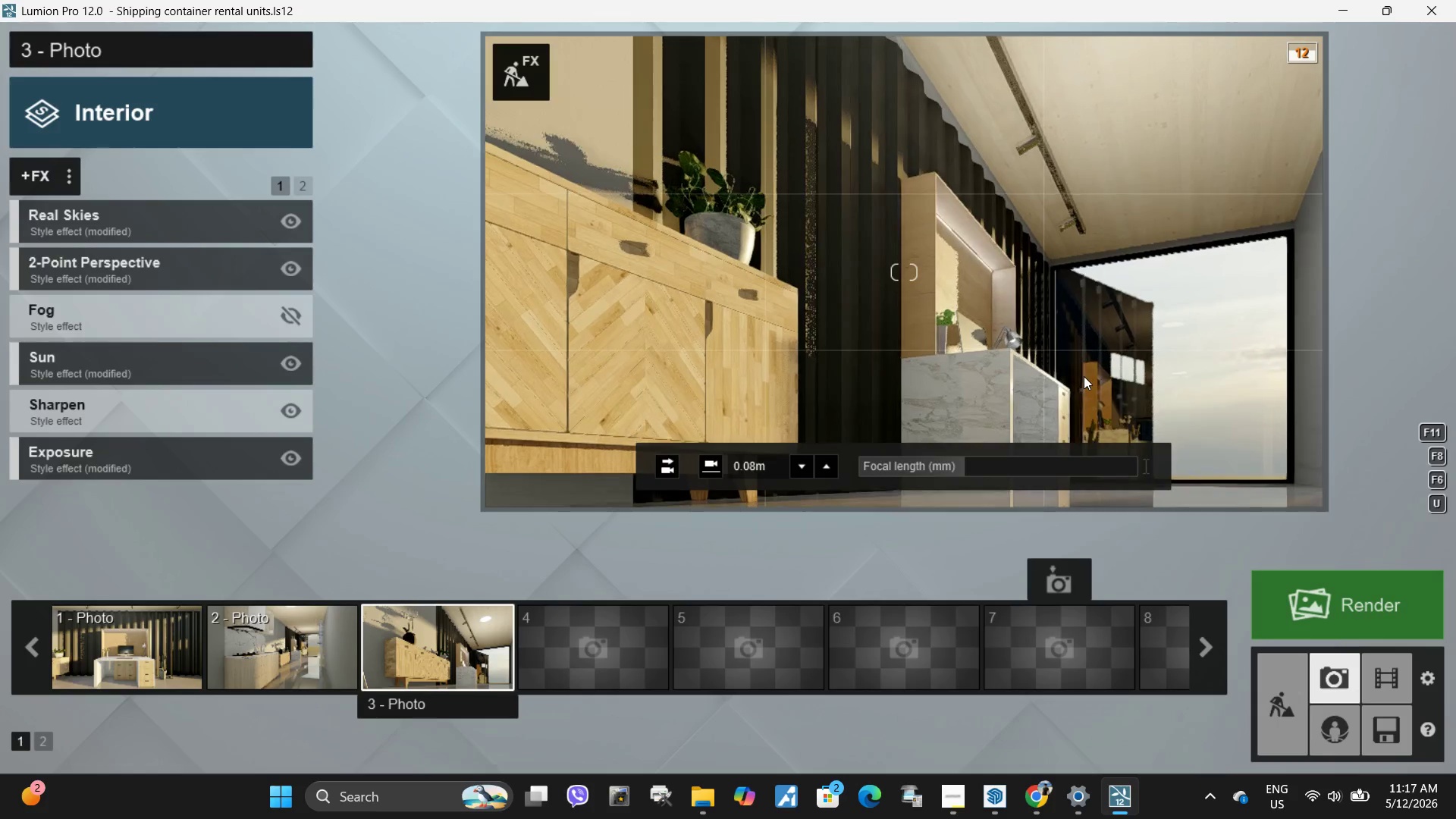 
left_click([1084, 376])
 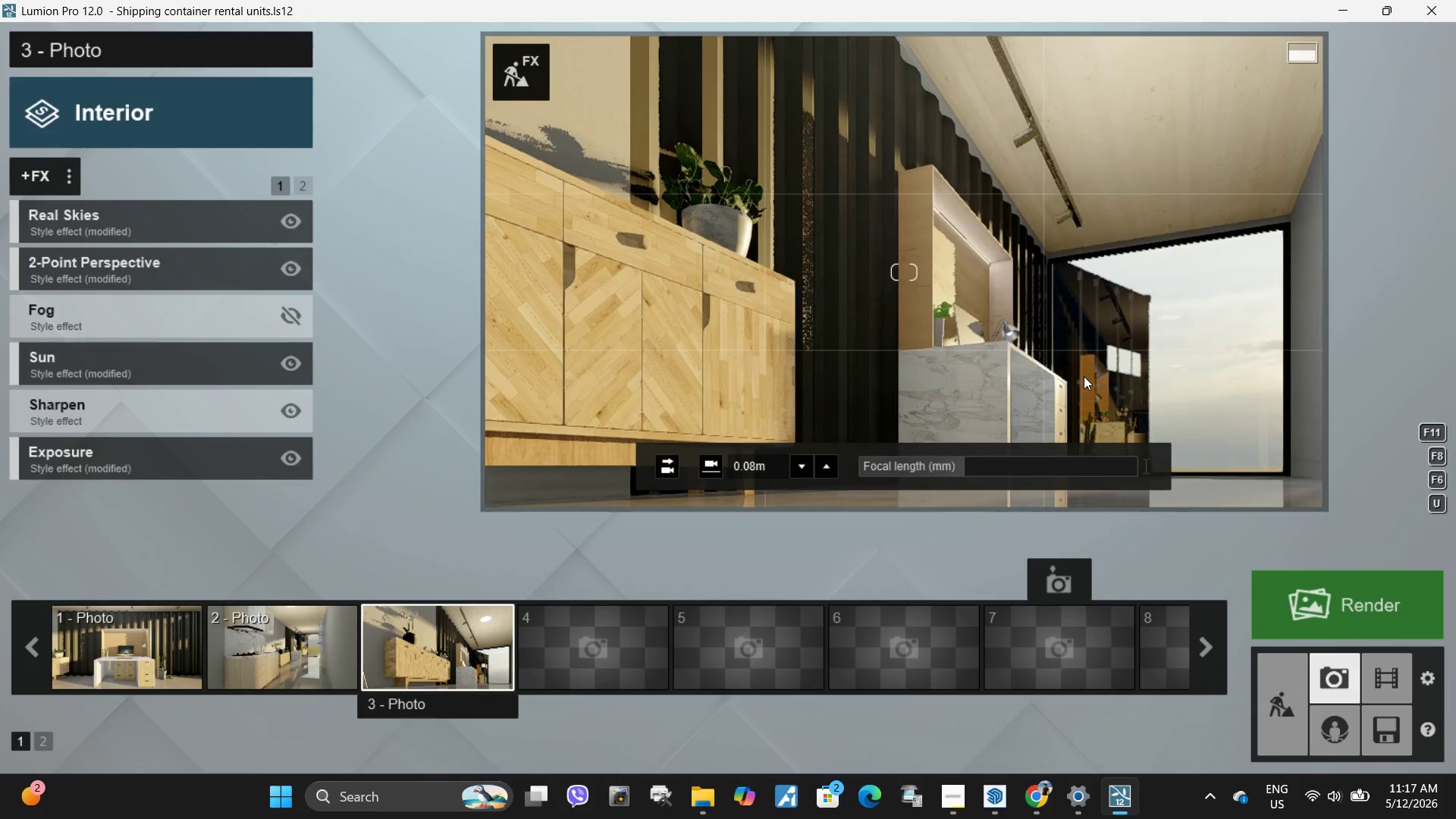 
right_click([1084, 376])
 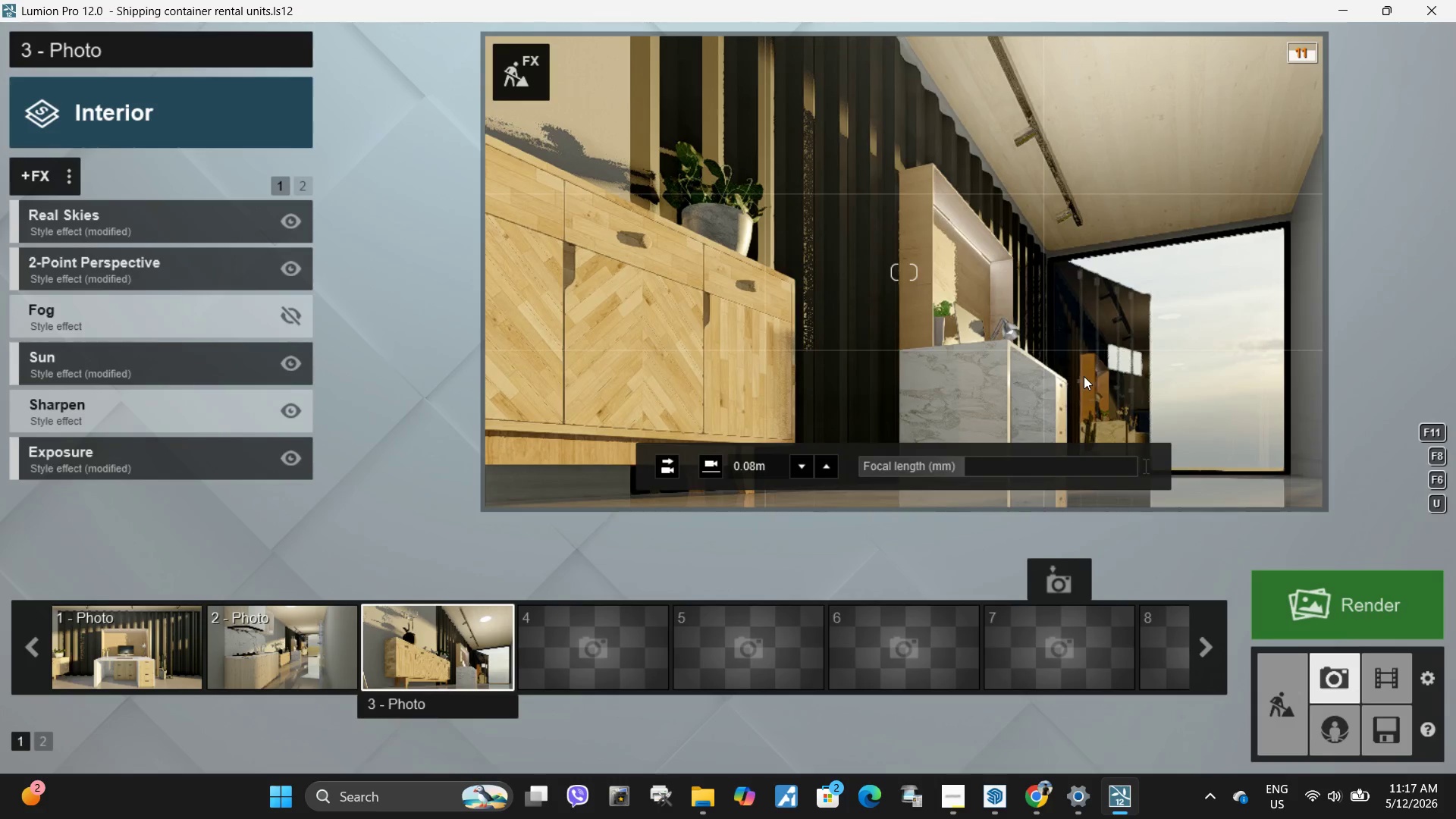 
left_click([1084, 376])
 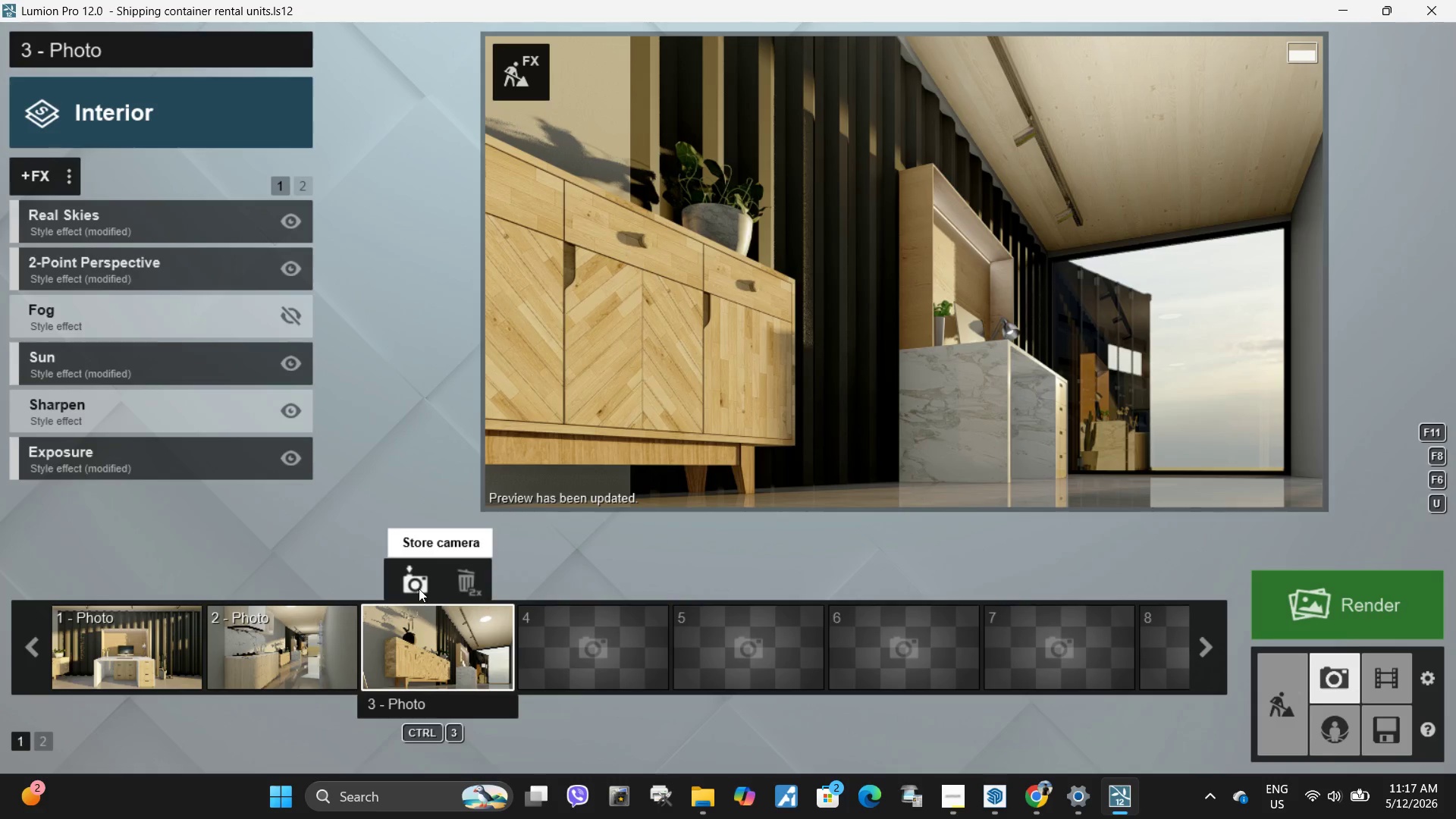 
left_click([419, 588])
 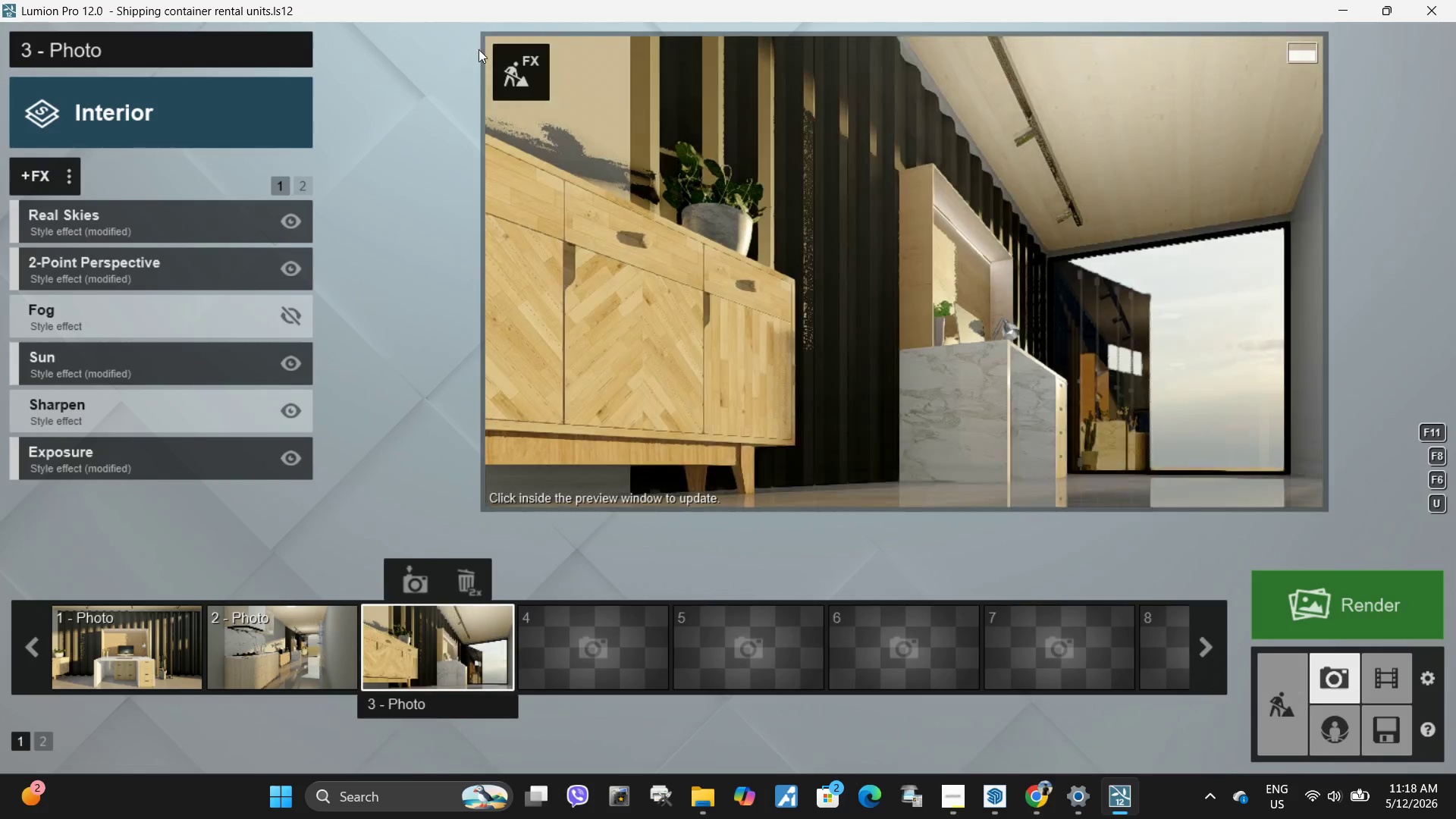 
left_click([514, 71])
 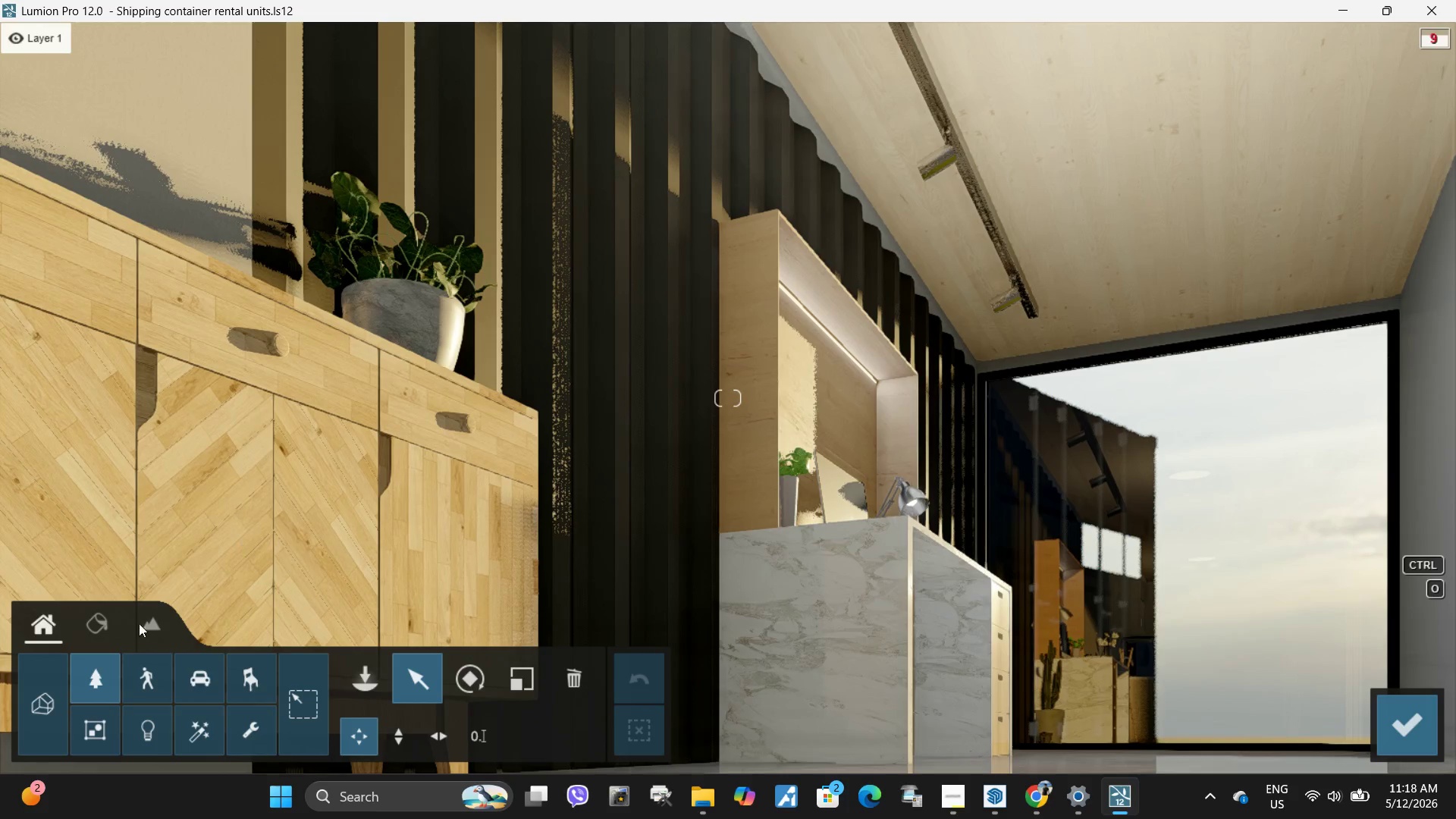 
left_click([102, 623])
 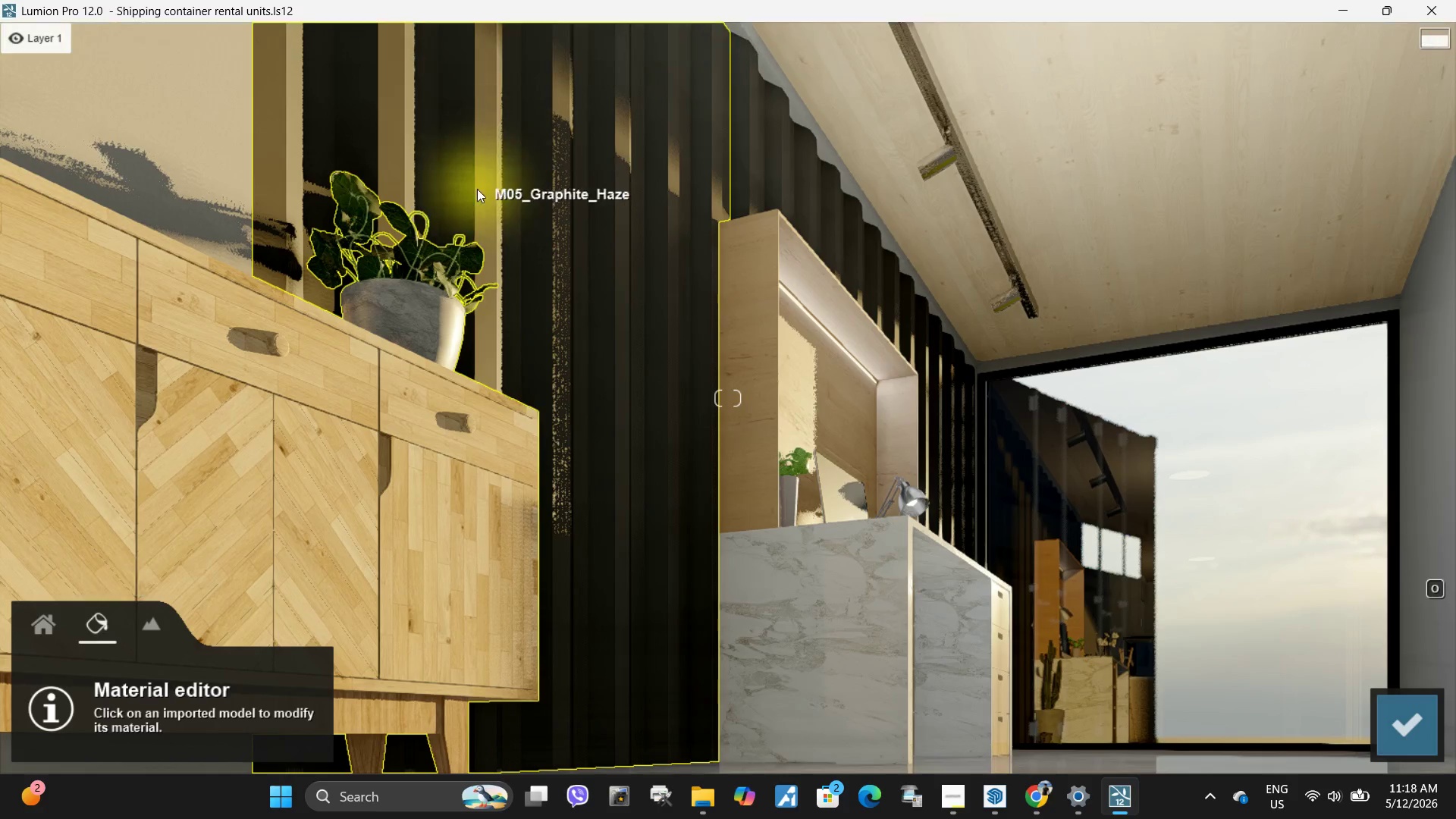 
left_click([477, 189])
 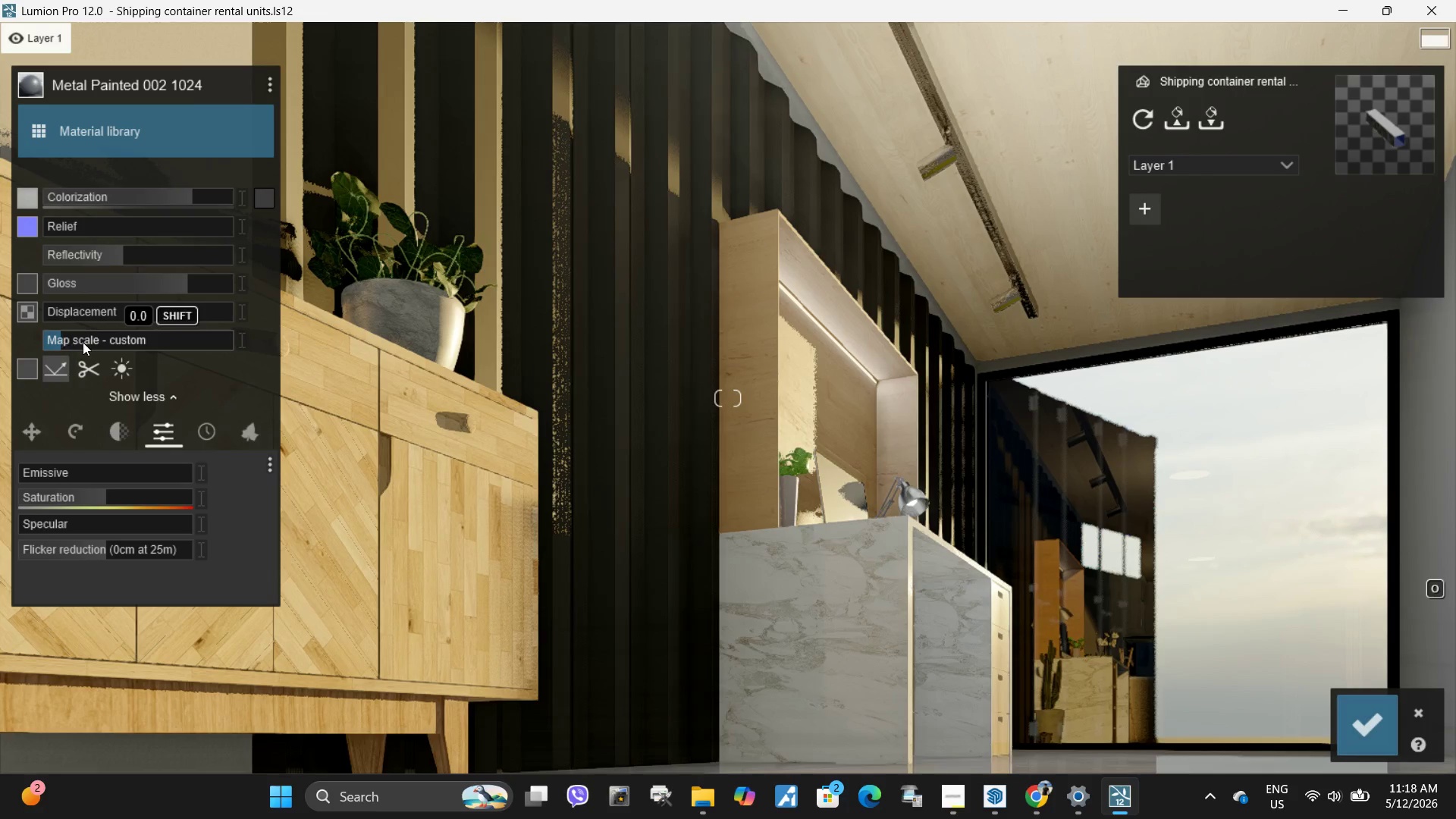 
wait(5.16)
 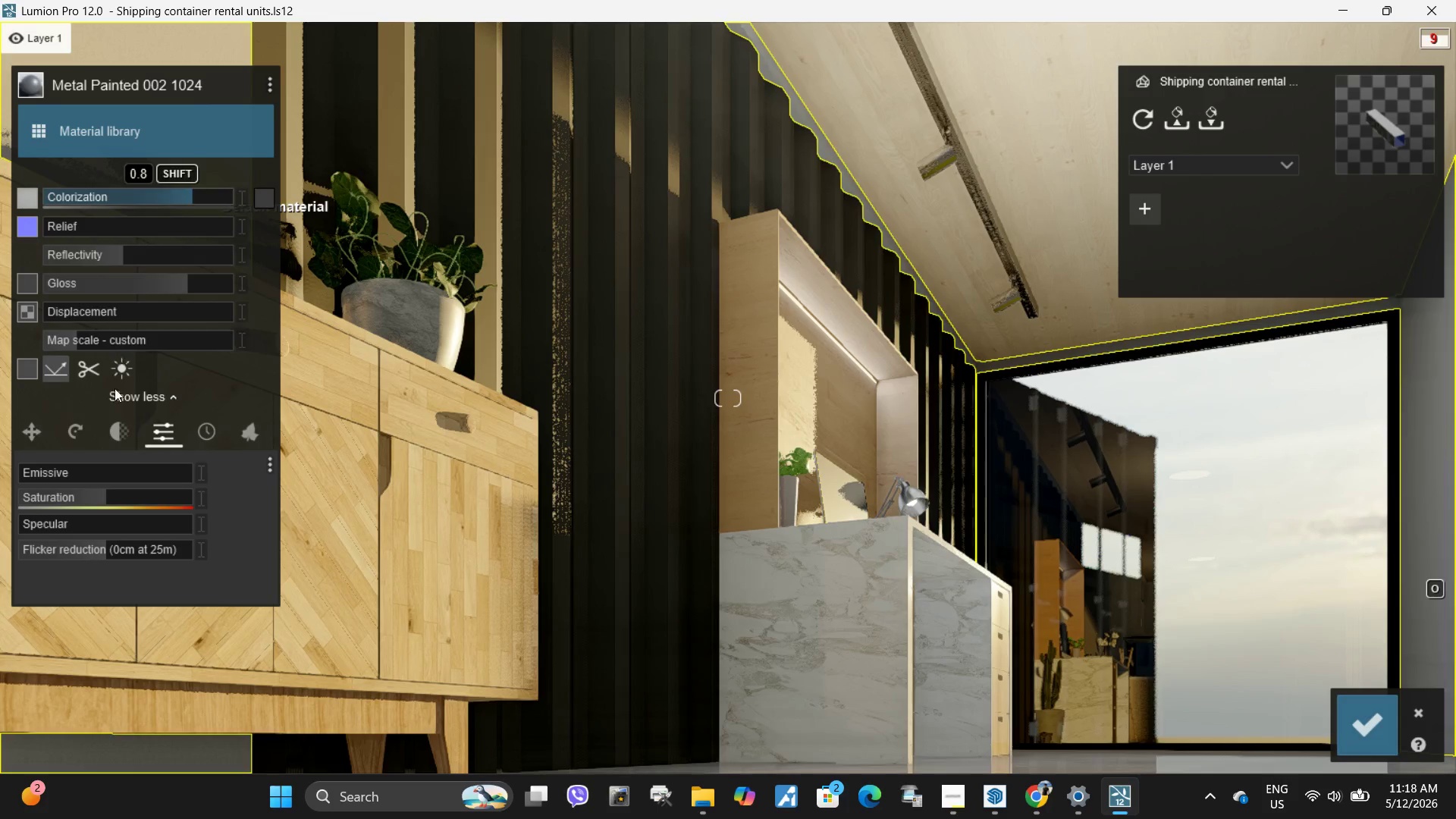 
hold_key(key=ShiftLeft, duration=0.59)
 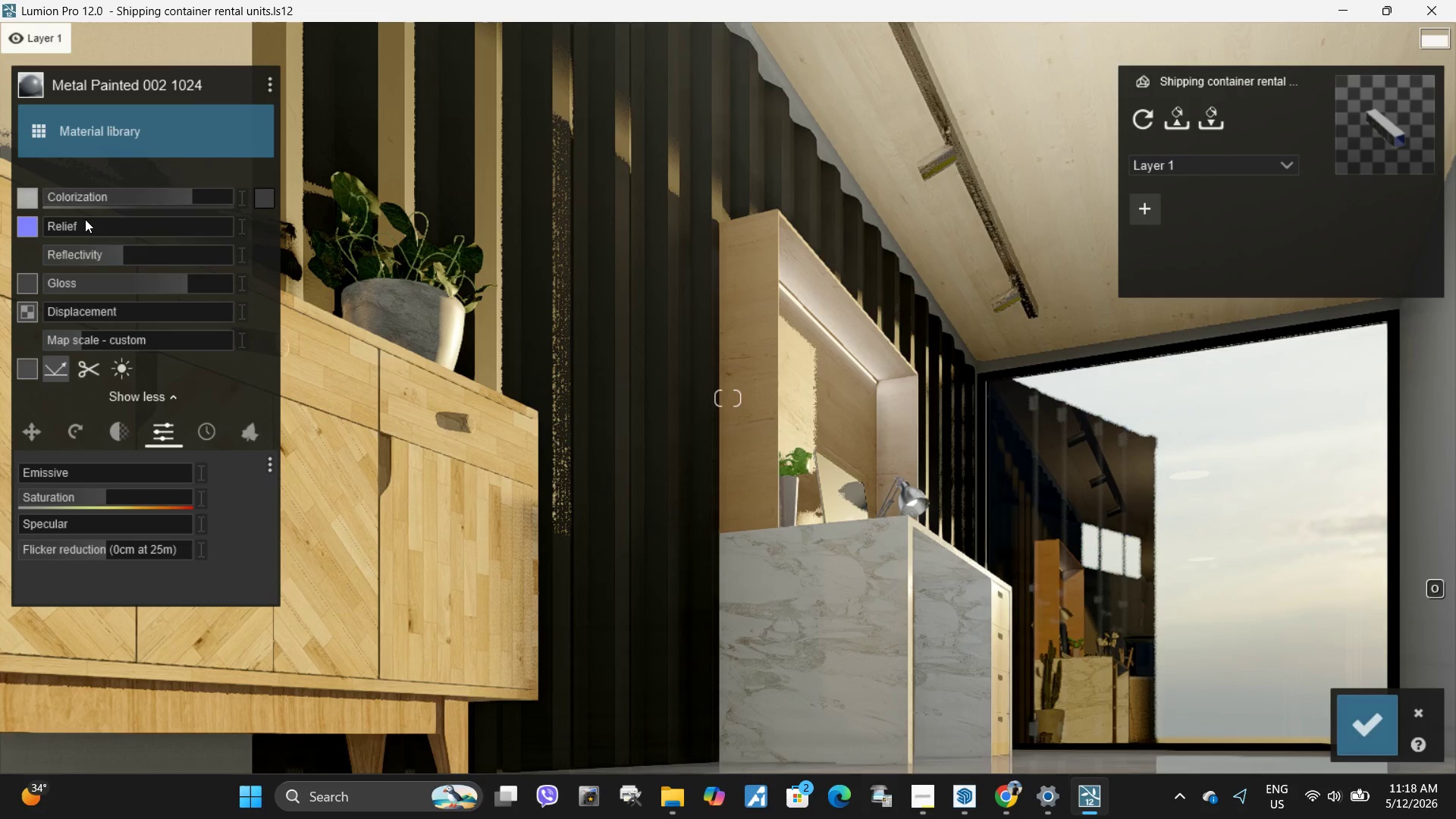 
left_click_drag(start_coordinate=[80, 225], to_coordinate=[300, 224])
 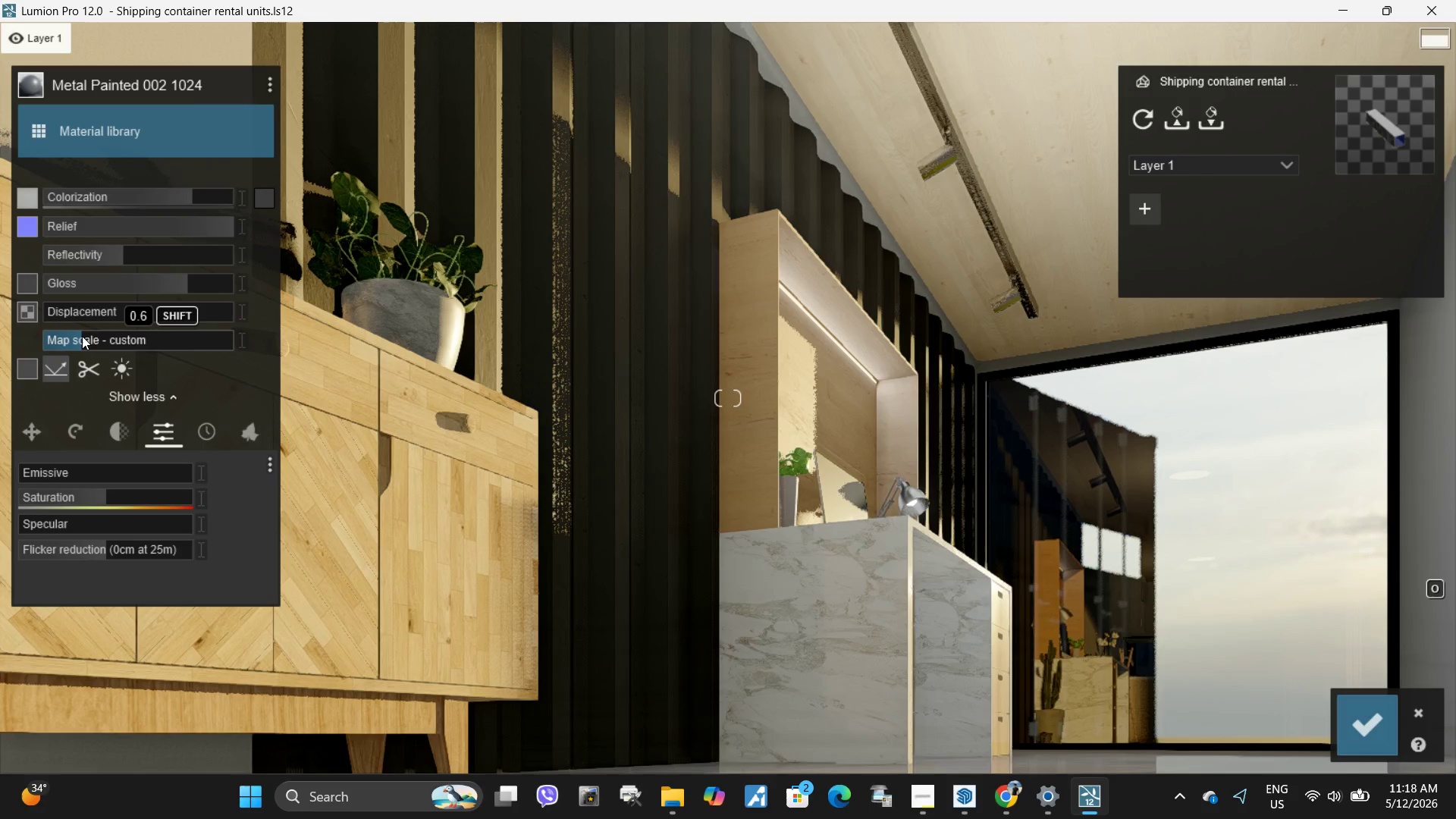 
left_click_drag(start_coordinate=[82, 339], to_coordinate=[90, 341])
 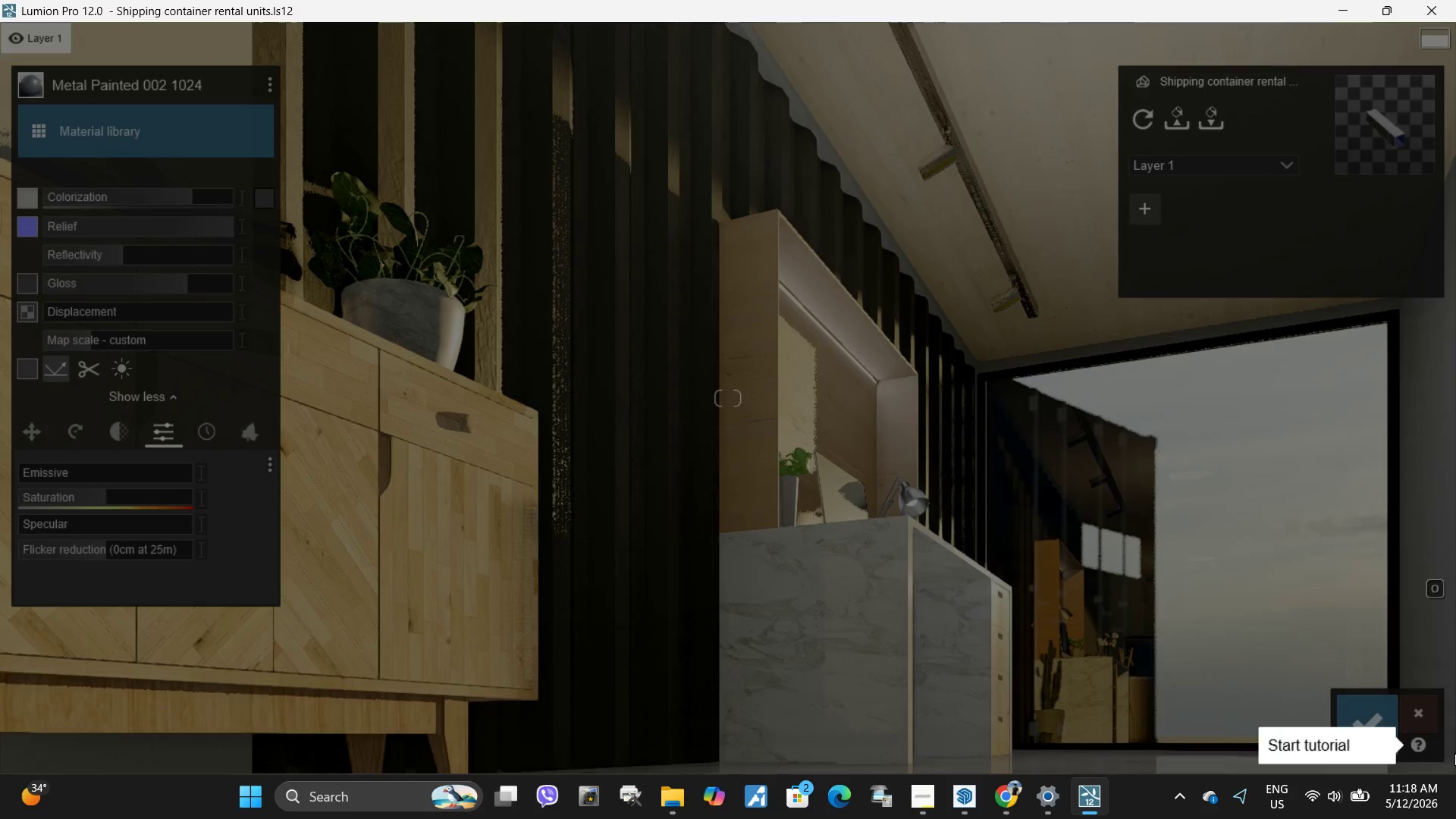 
left_click([1364, 723])
 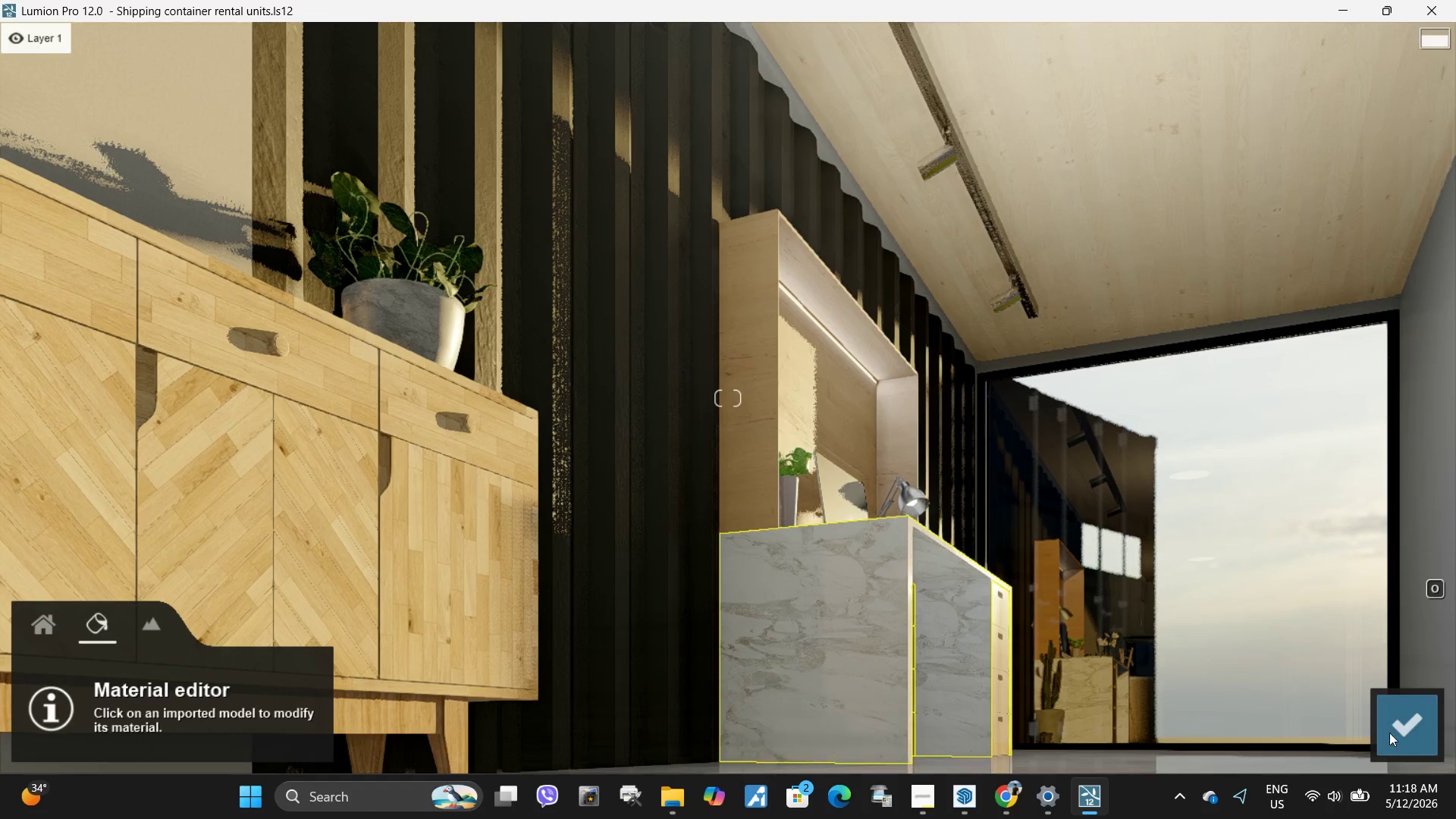 
left_click([1403, 729])
 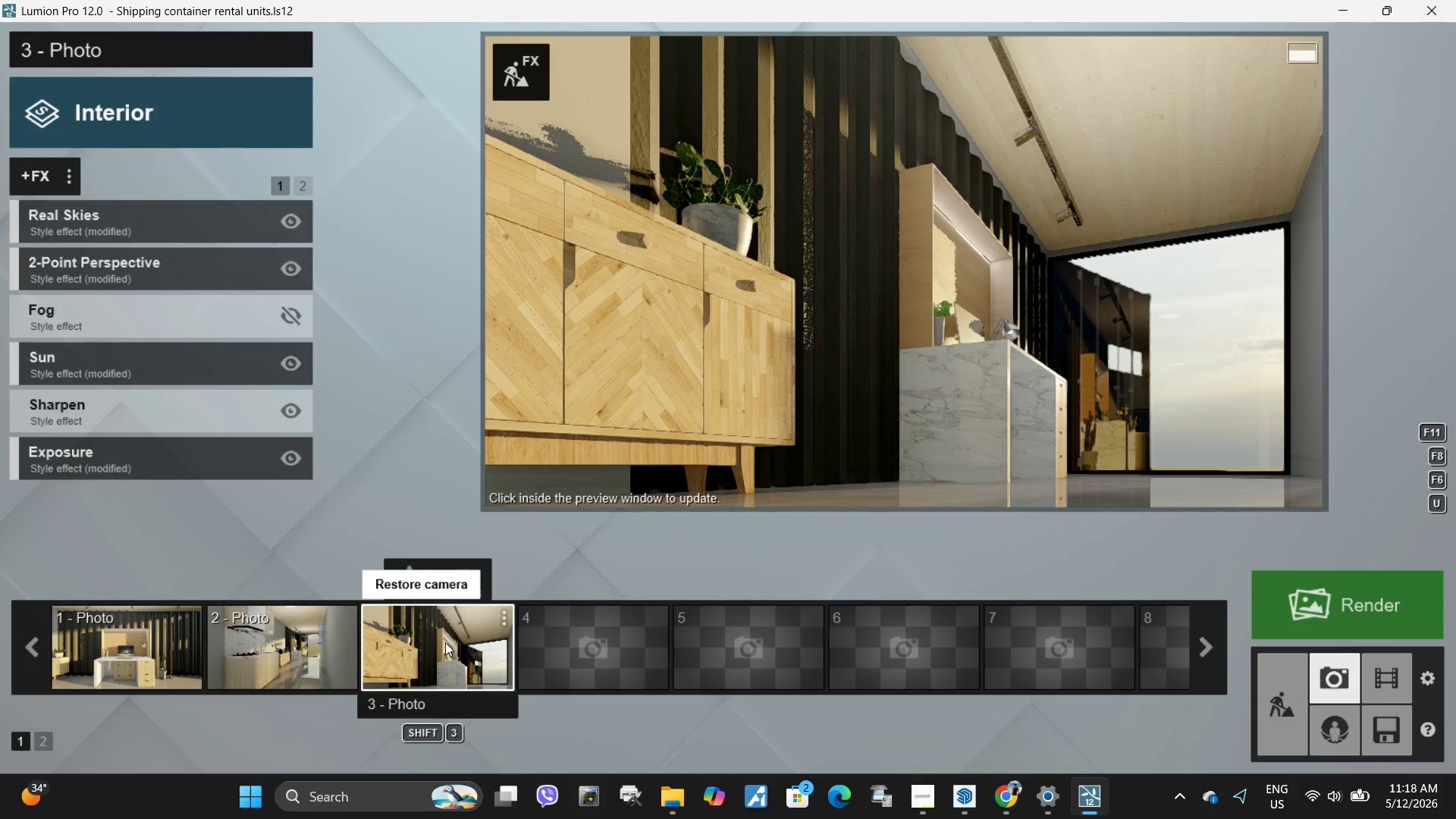 
double_click([977, 249])
 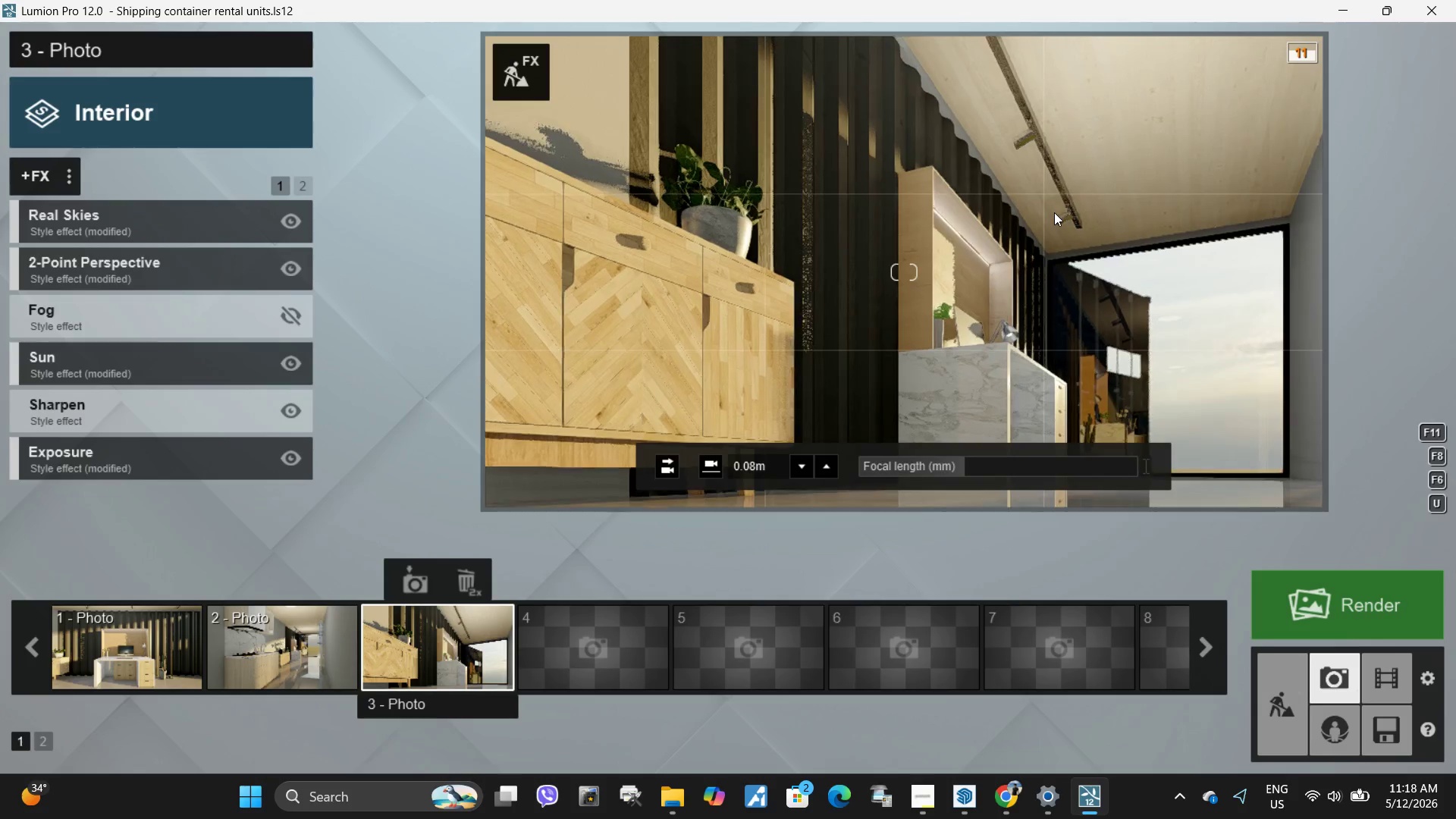 
left_click([1054, 212])
 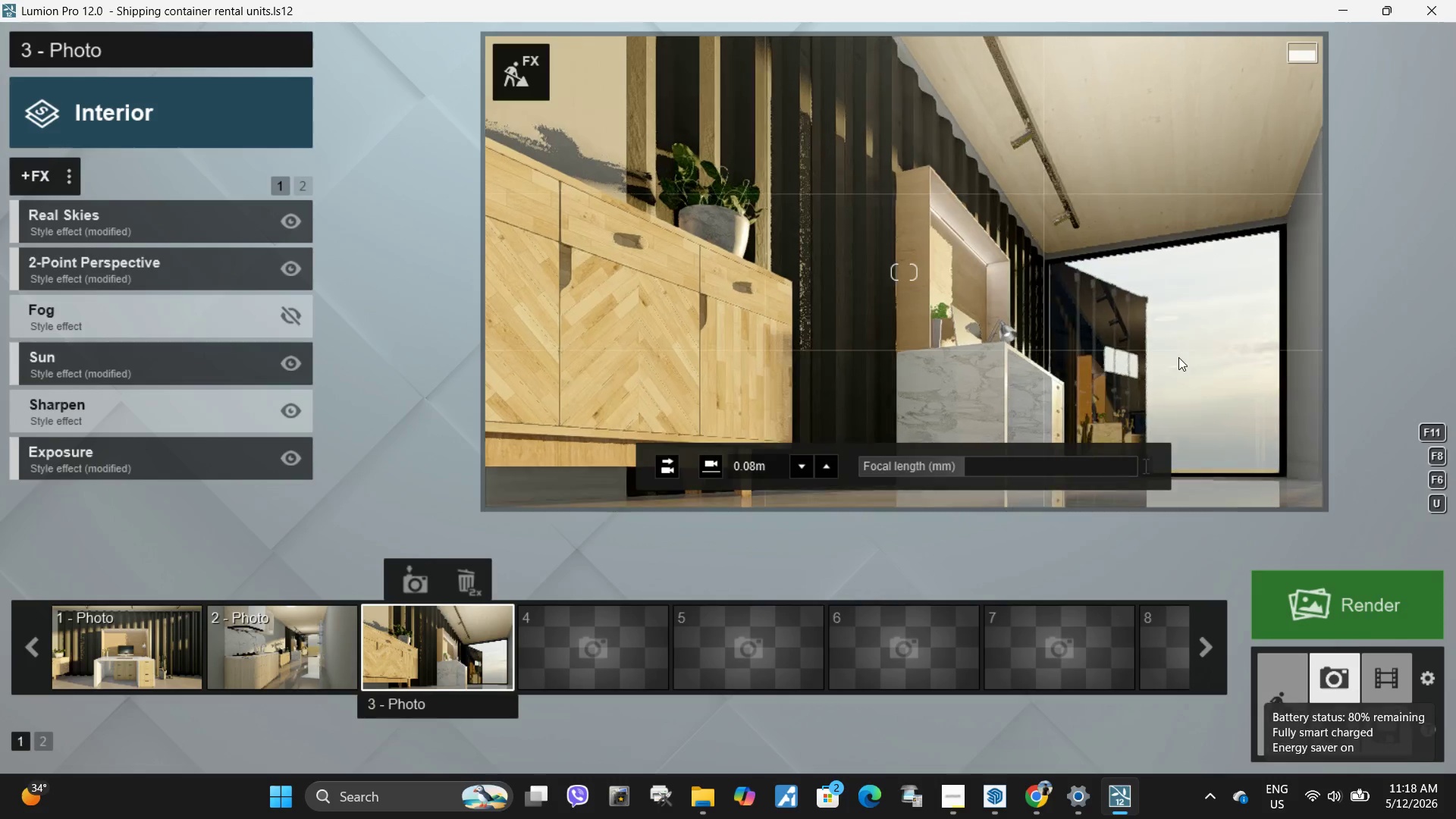 
left_click([1178, 355])
 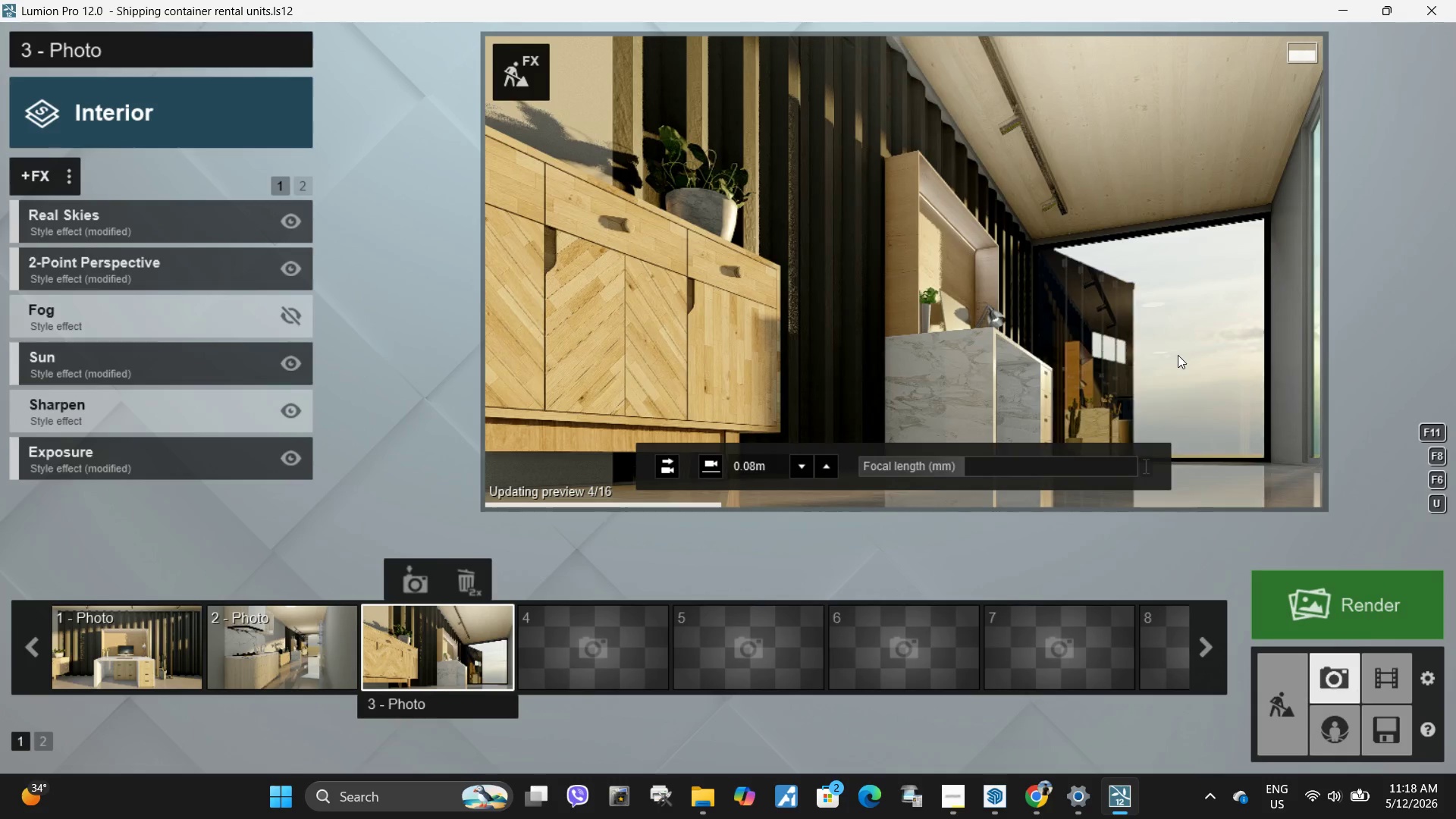 
mouse_move([1302, 807])
 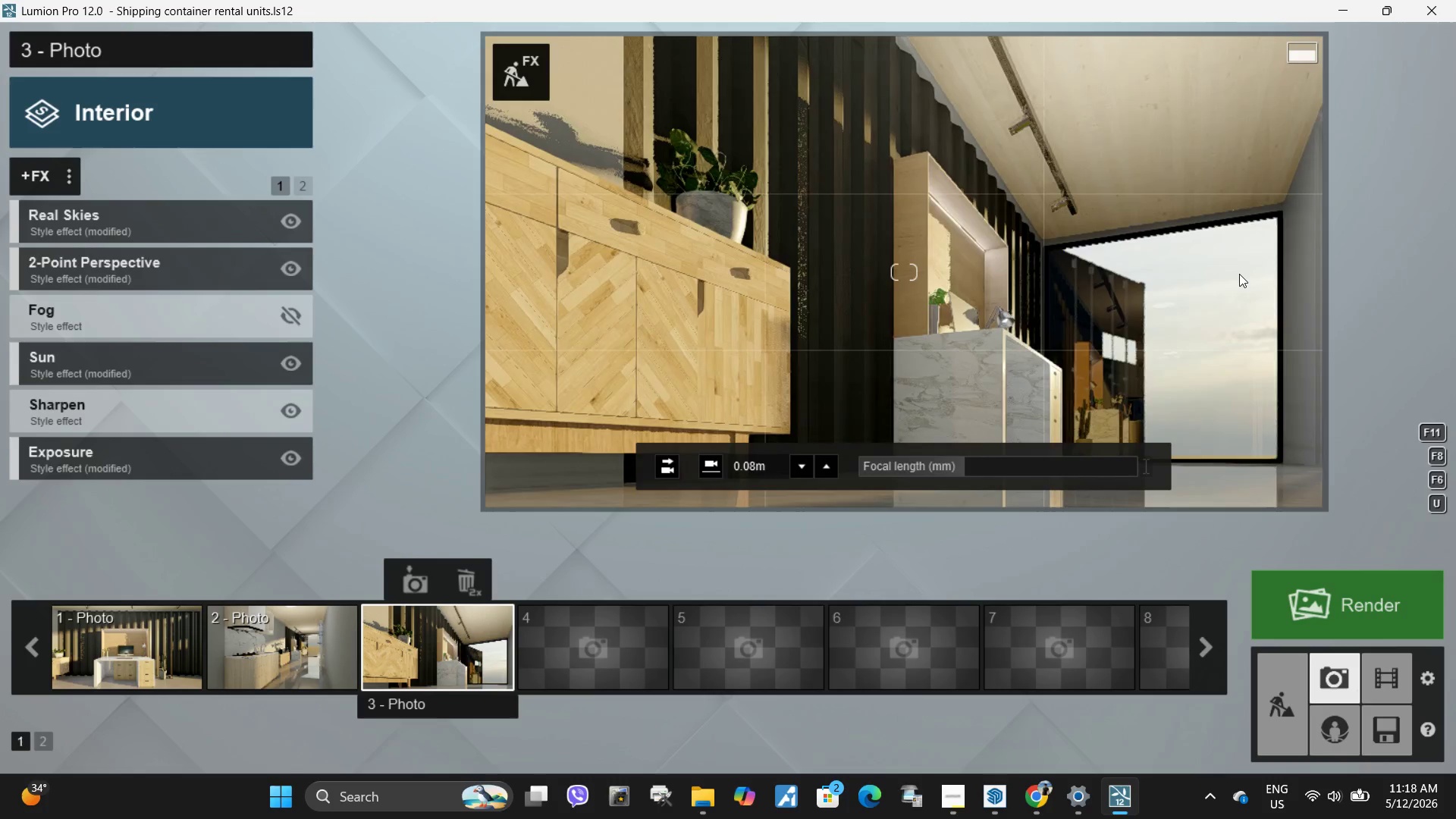 
left_click([1239, 274])
 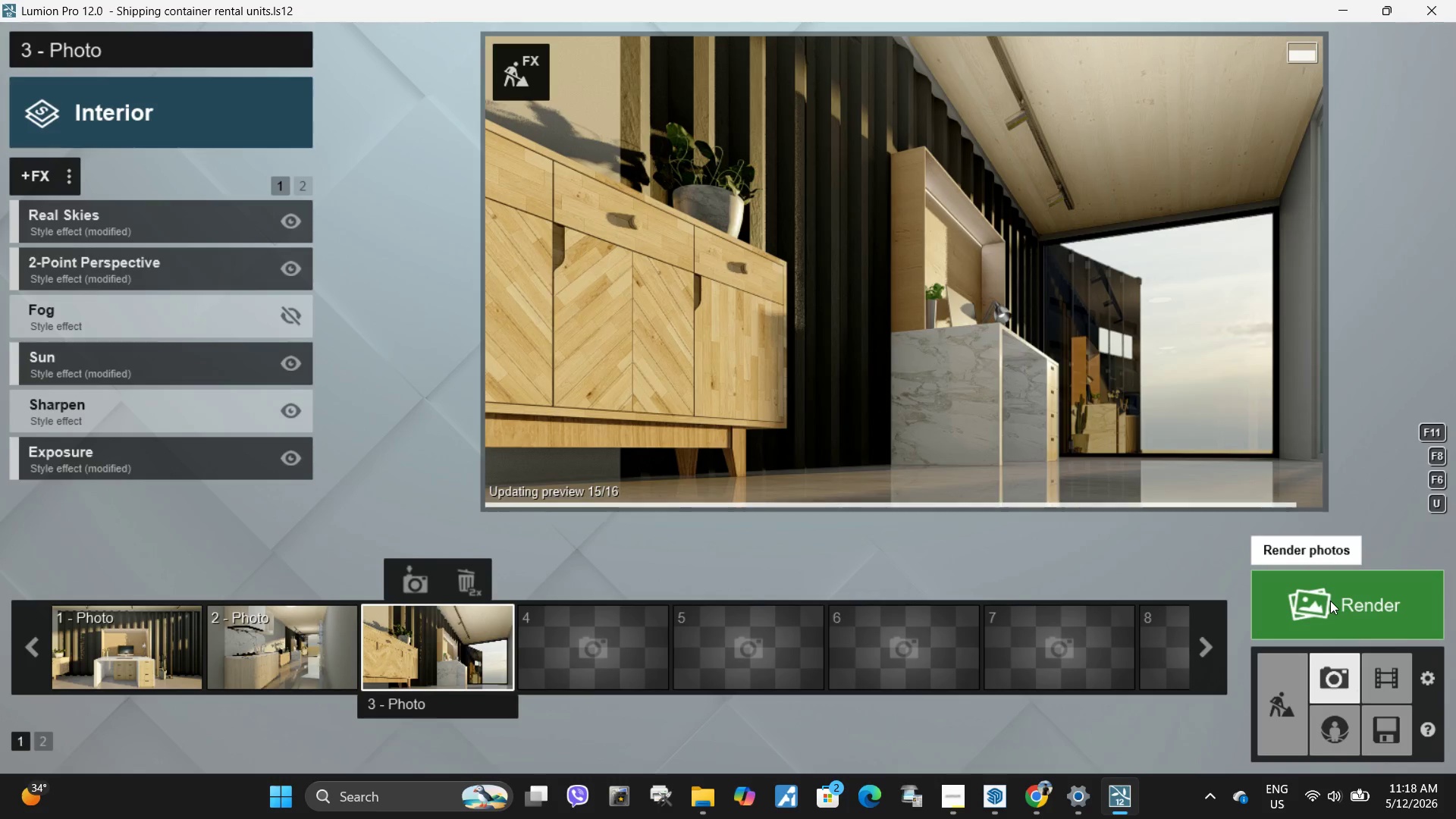 
left_click([1330, 601])
 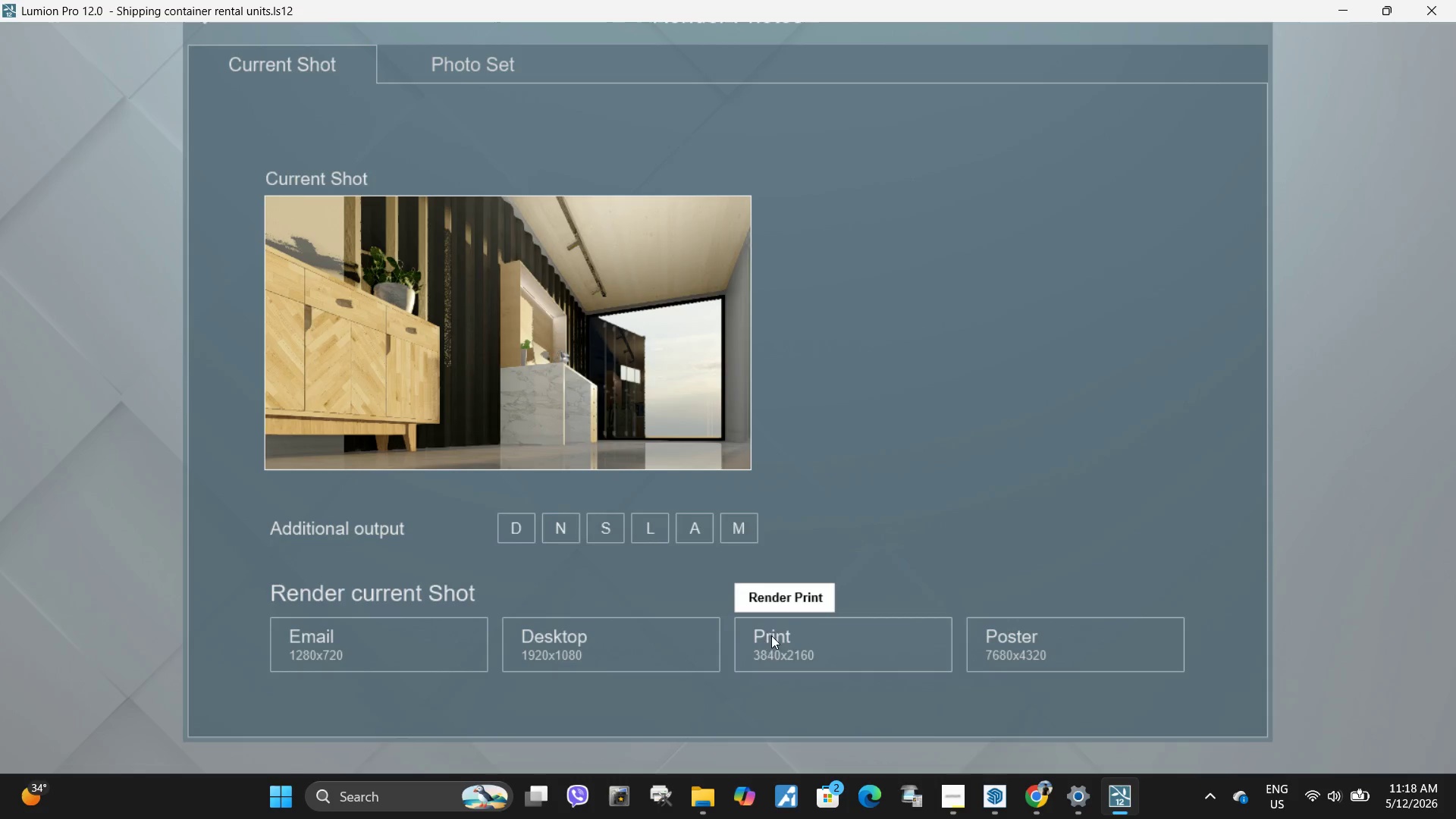 
mouse_move([1009, 658])
 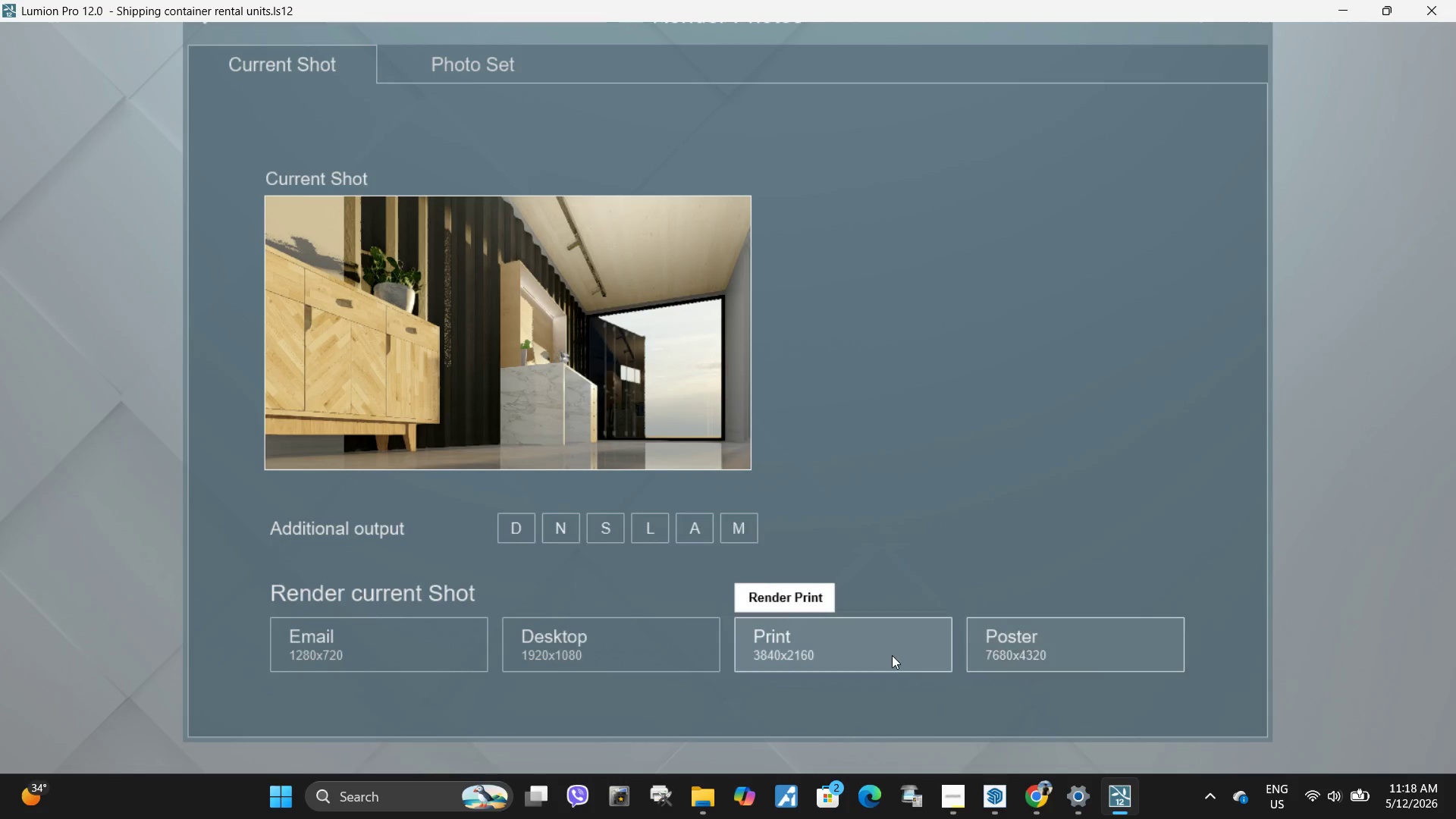 
left_click([892, 655])
 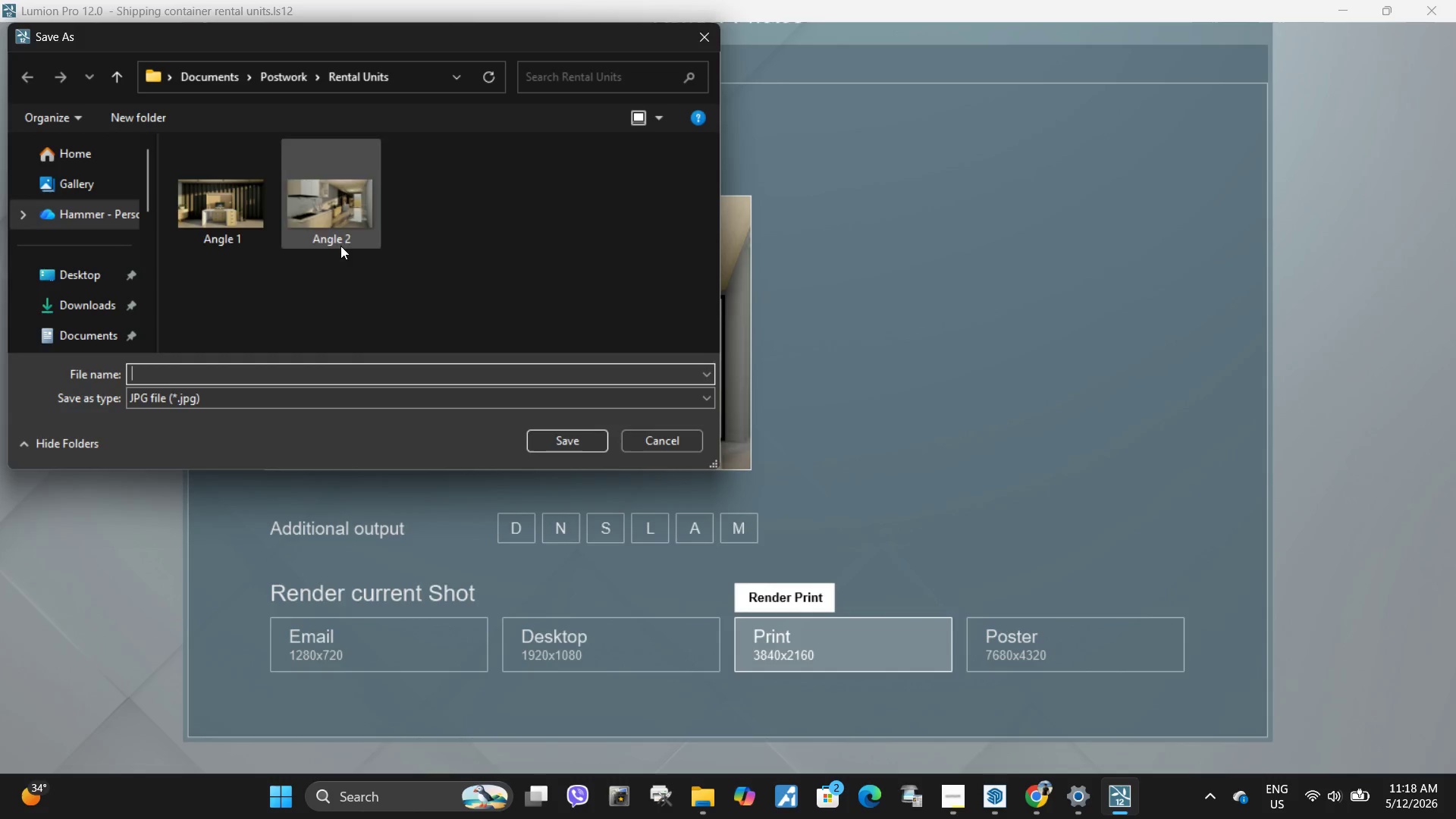 
left_click([324, 202])
 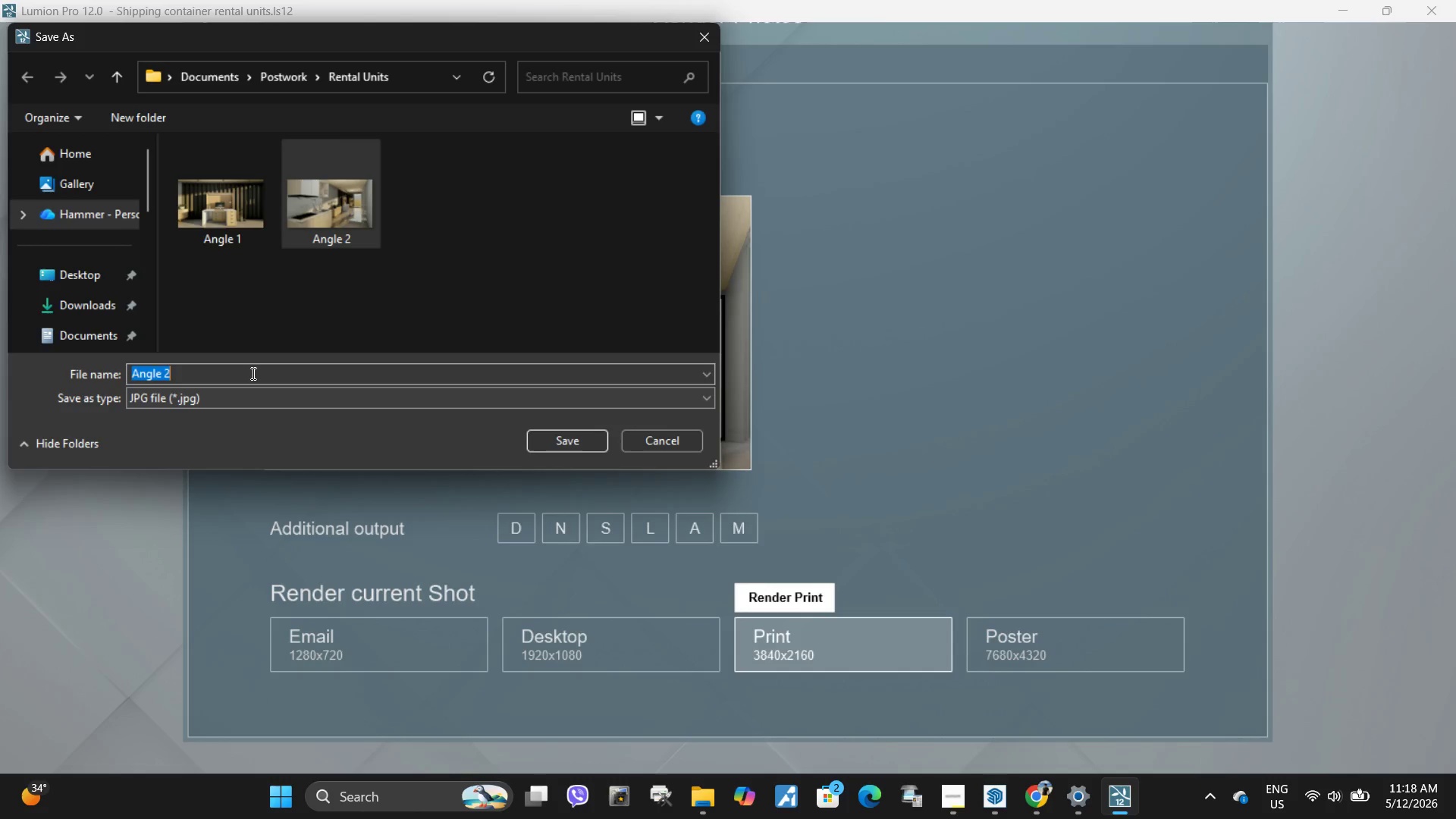 
double_click([279, 372])
 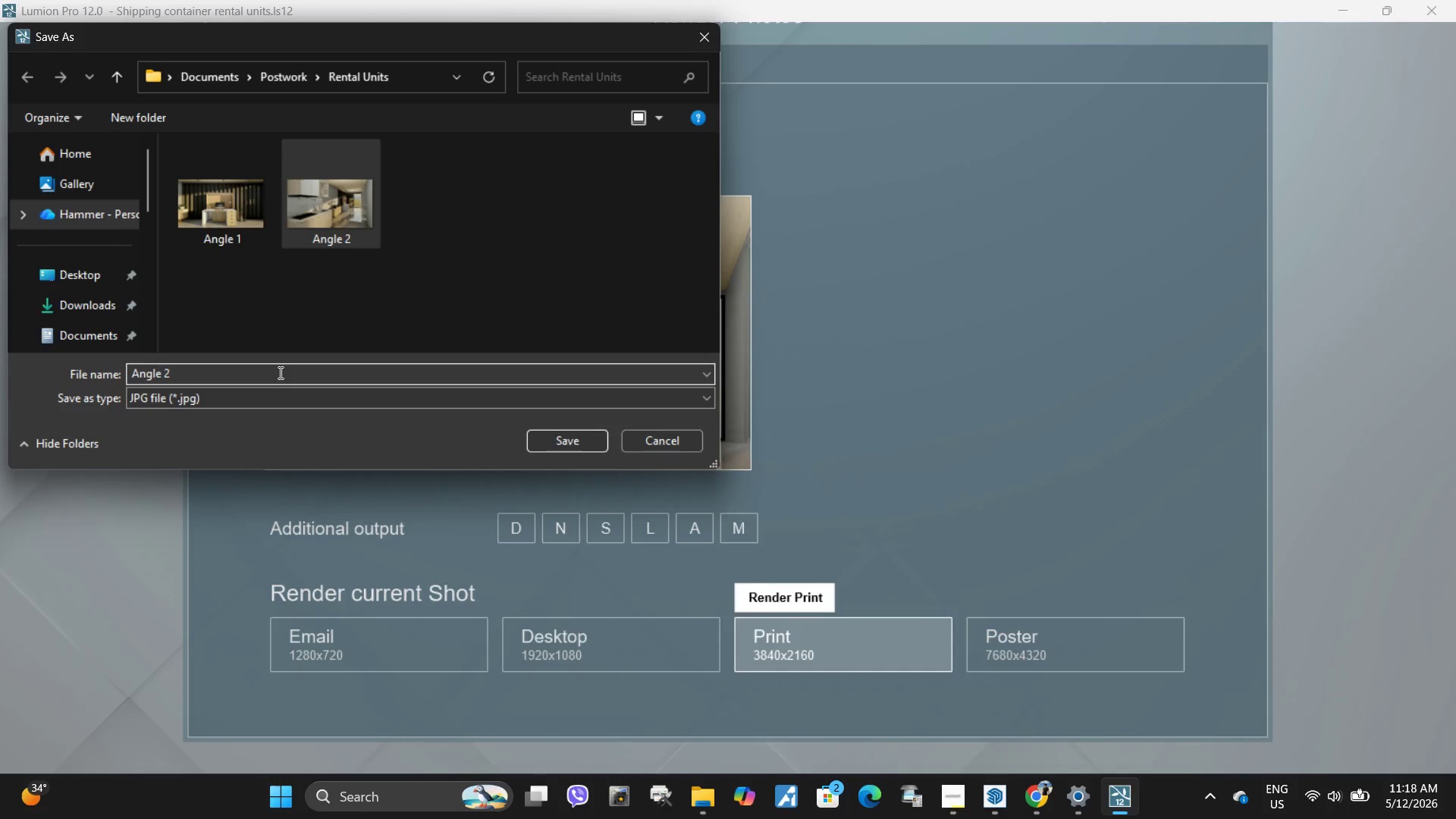 
key(Backspace)
 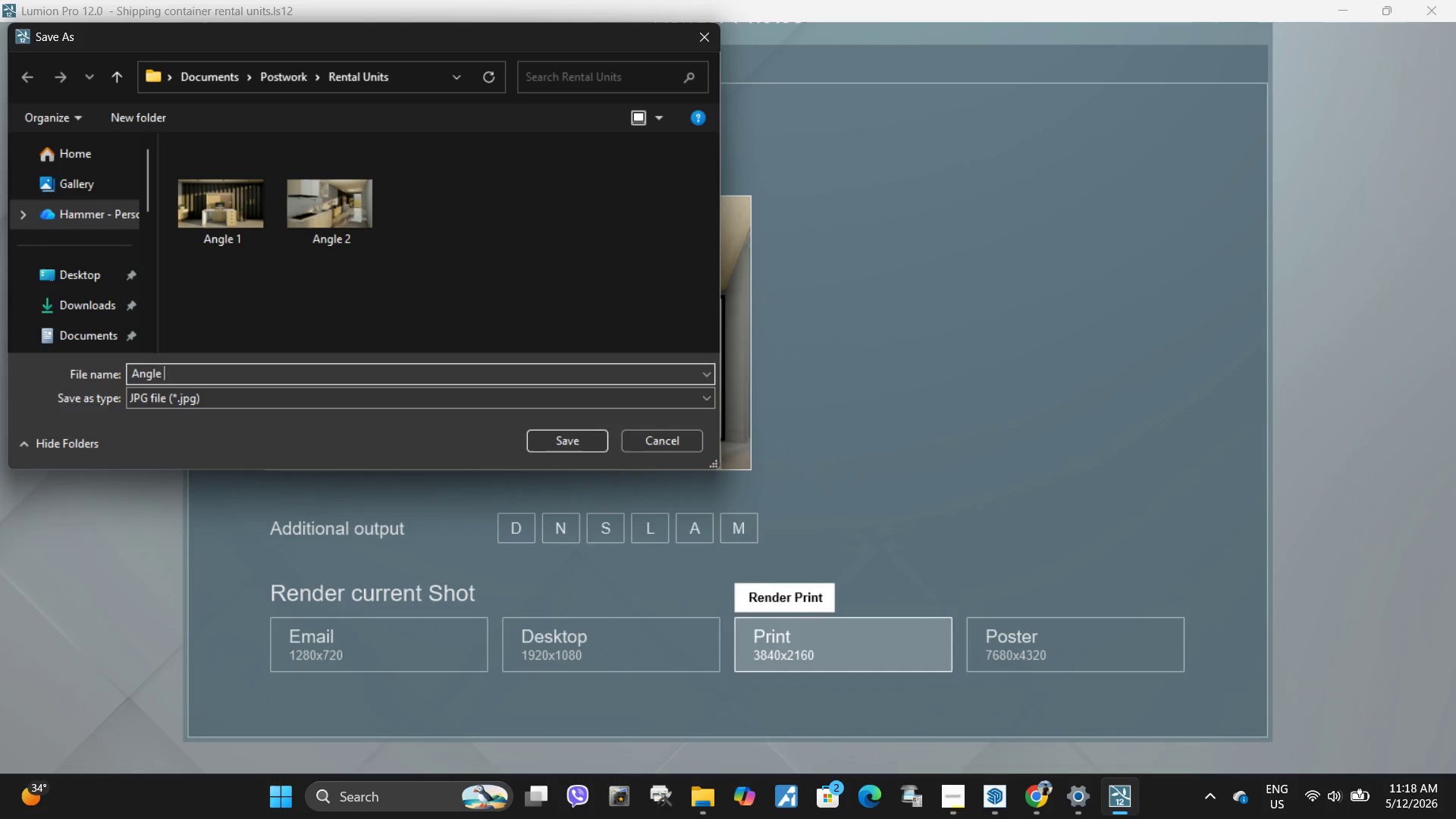 
key(3)
 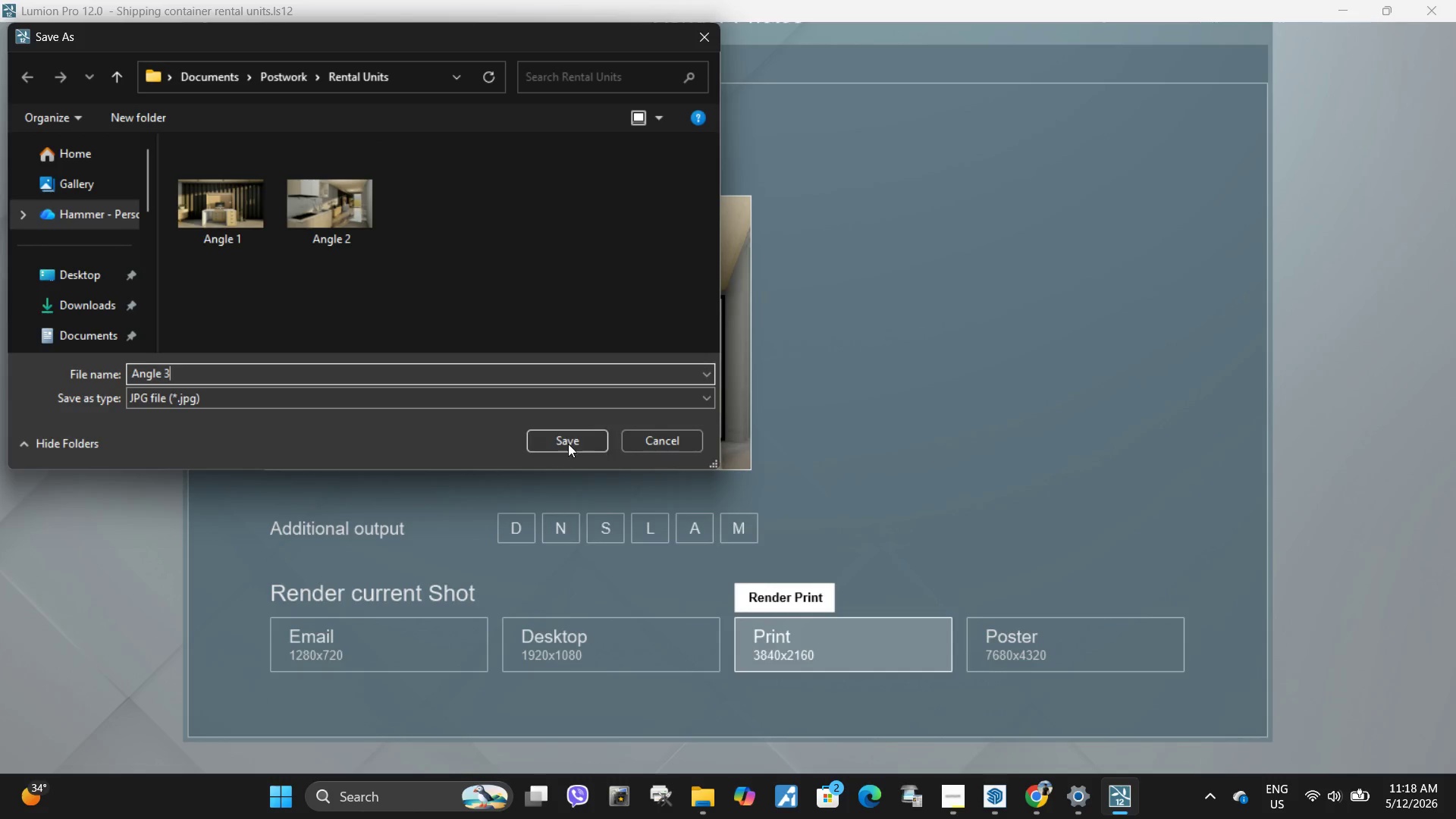 
left_click([566, 444])
 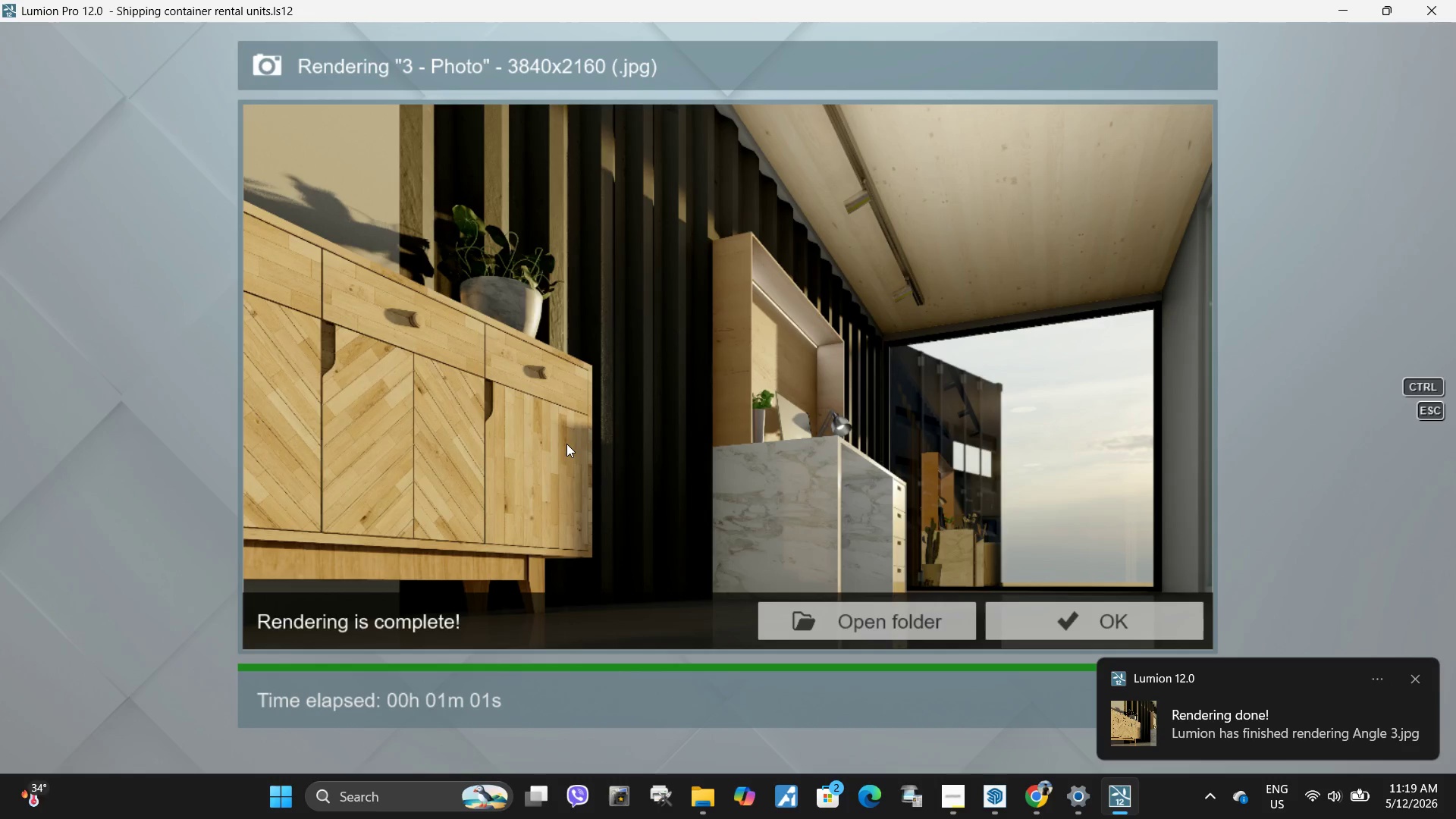 
wait(71.31)
 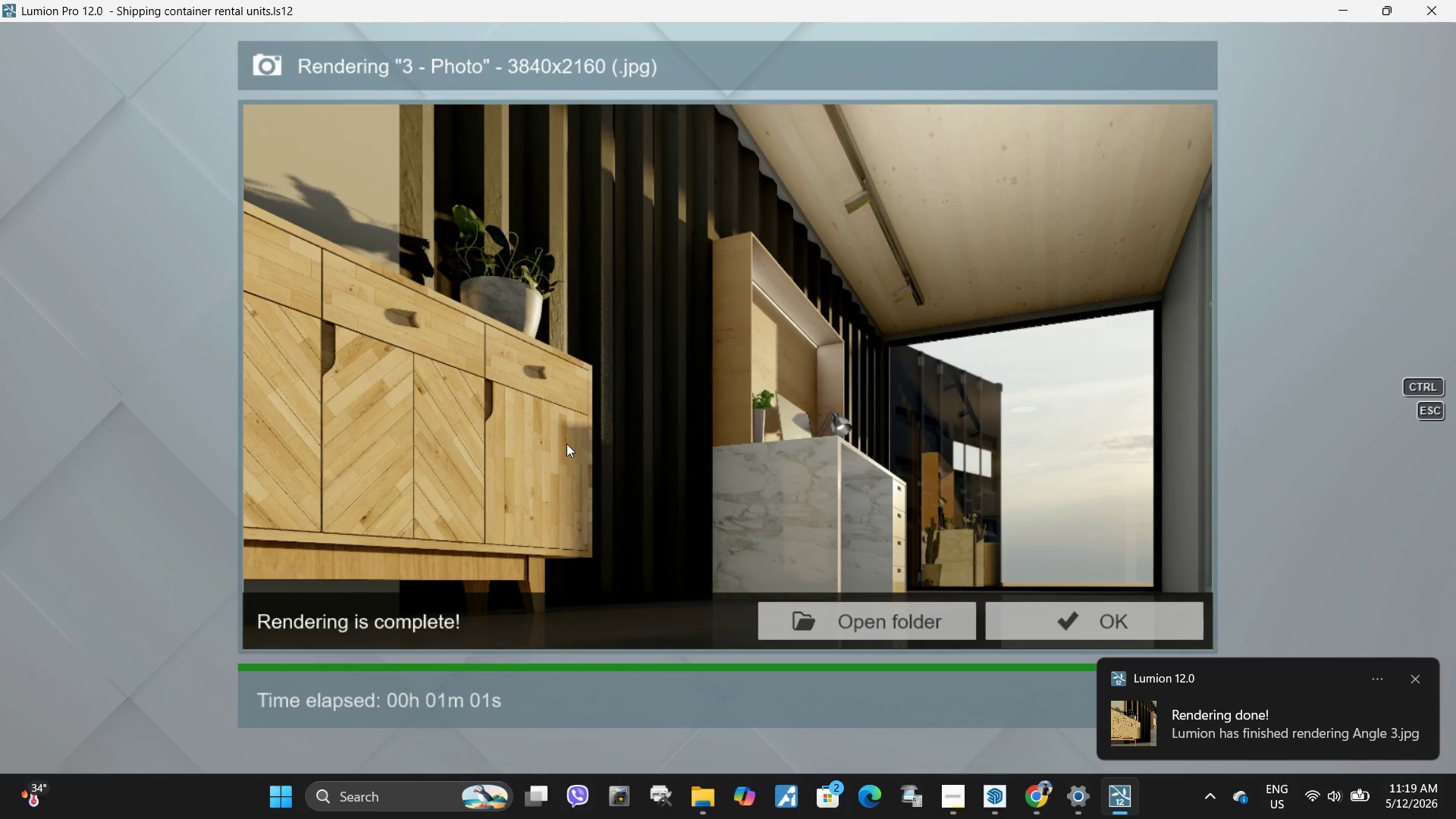 
left_click([690, 804])
 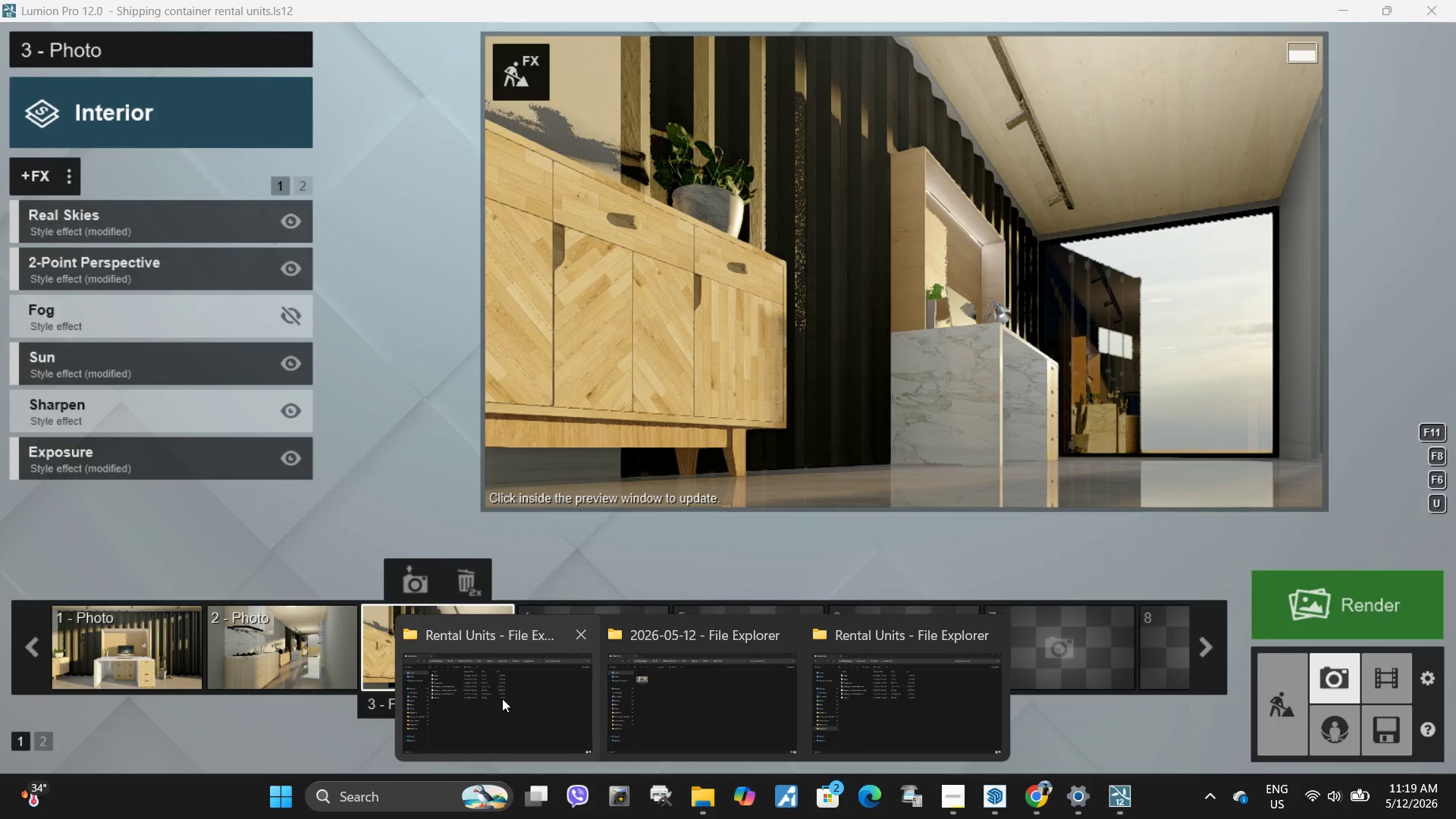 
left_click([518, 723])
 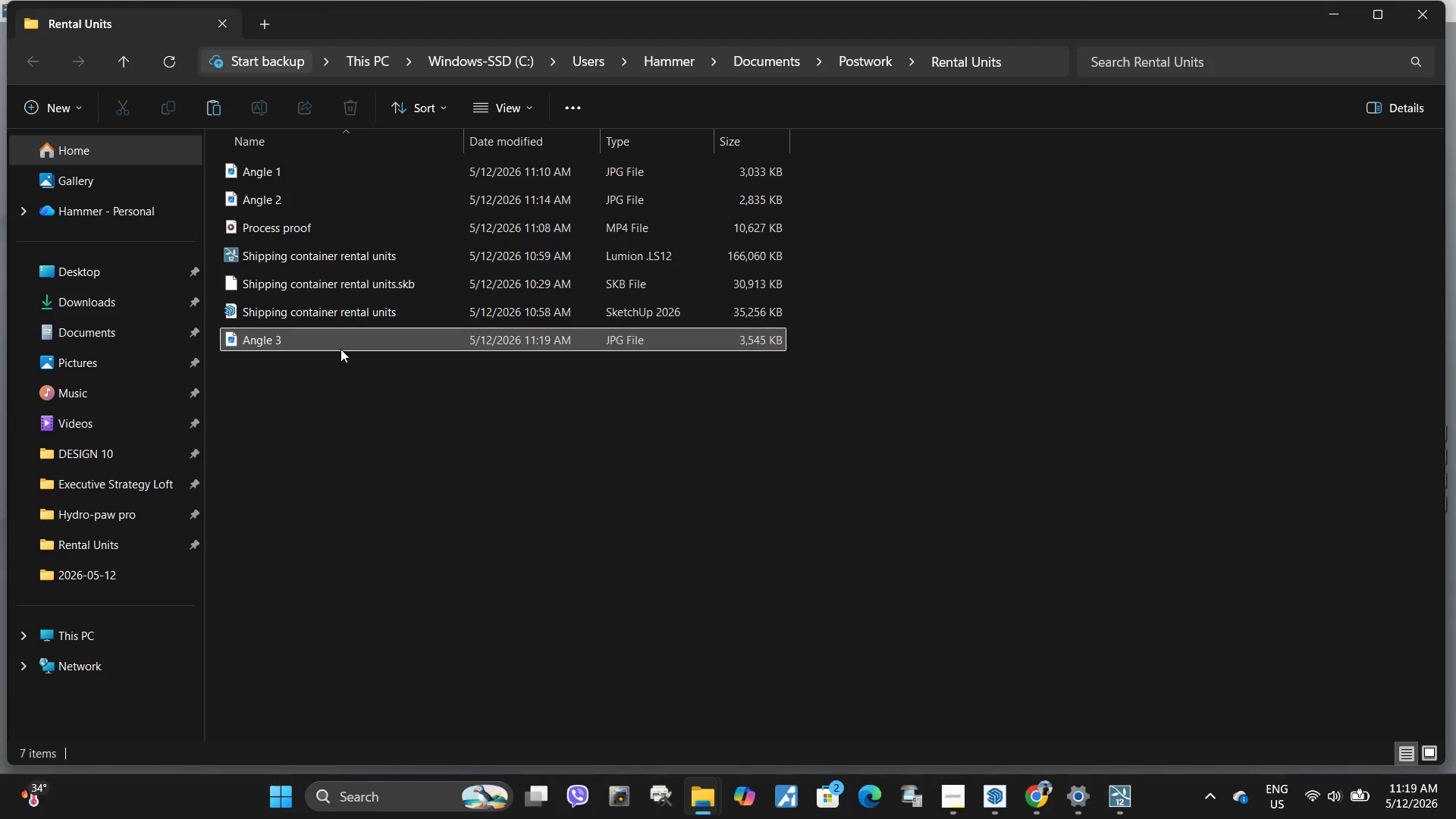 
double_click([340, 349])
 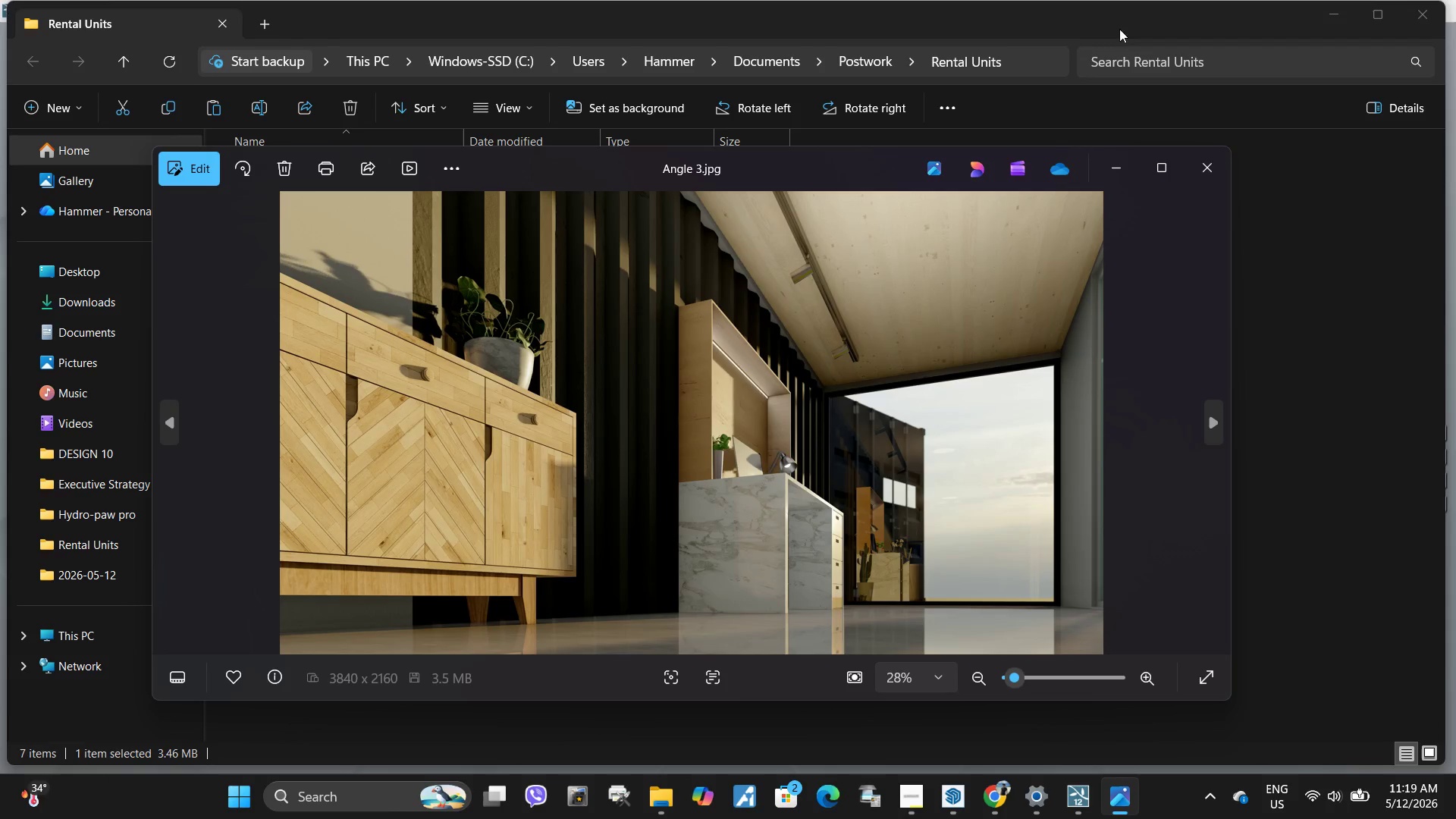 
left_click([1155, 164])
 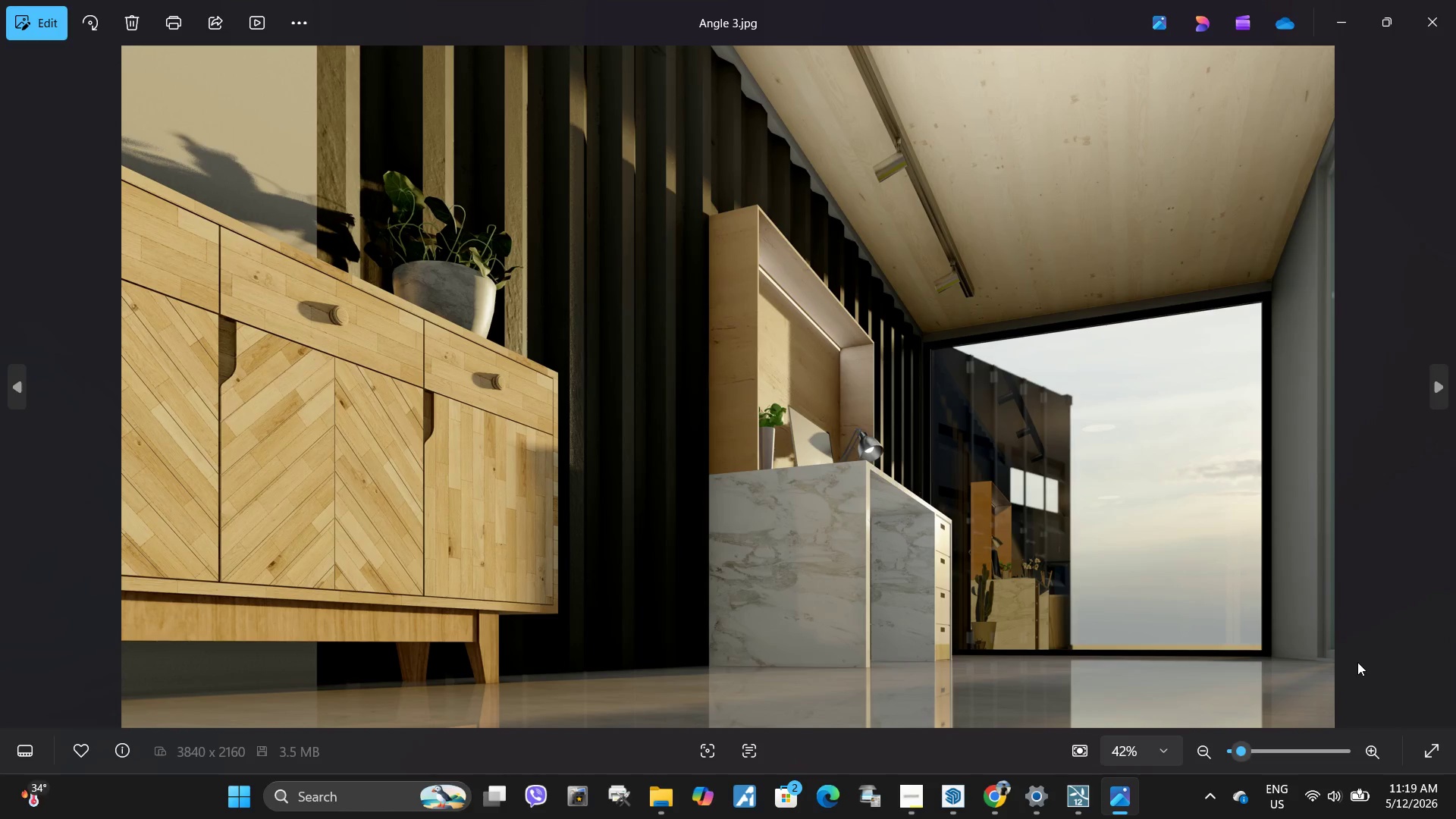 
left_click([1202, 403])
 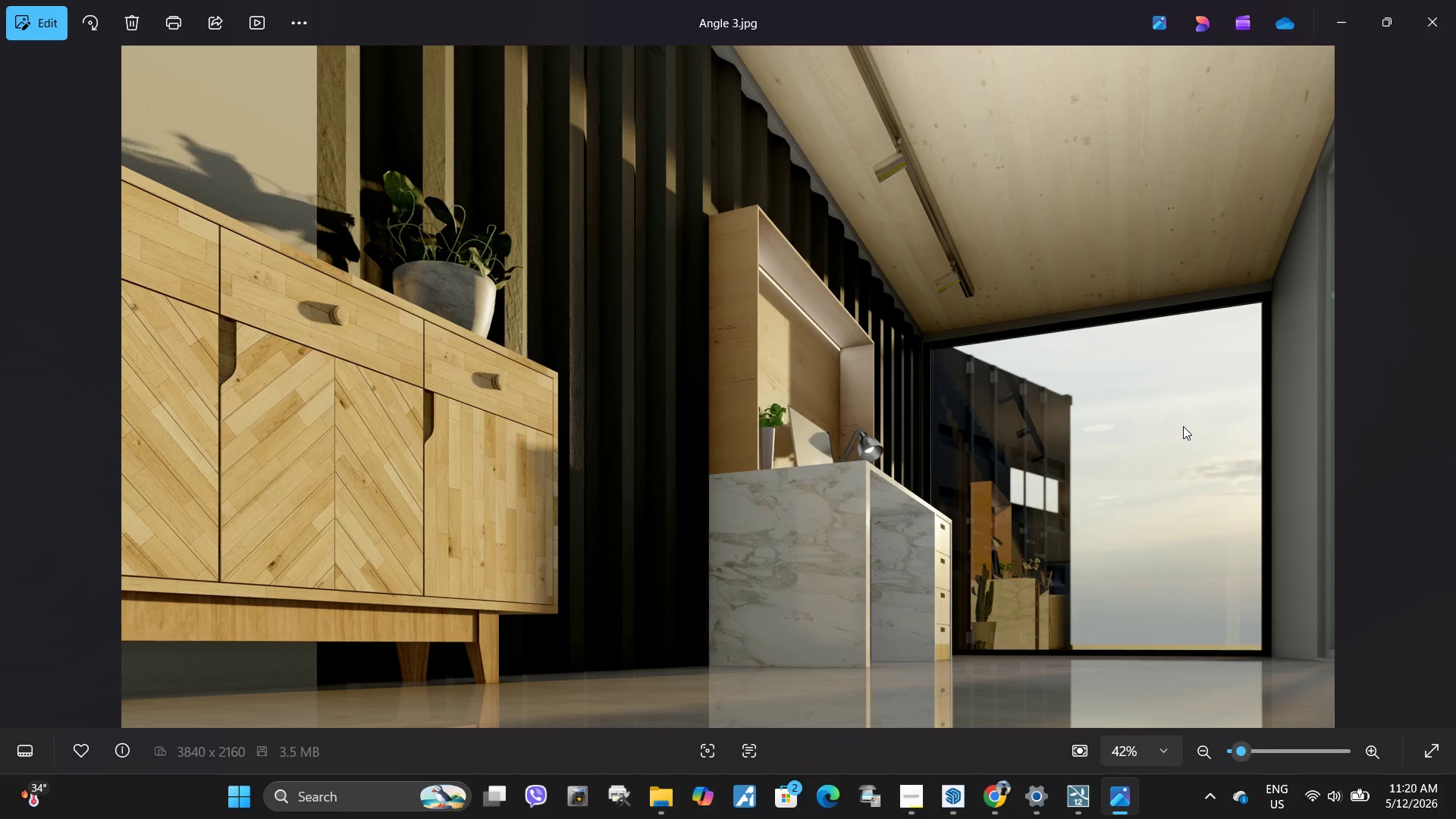 
wait(7.3)
 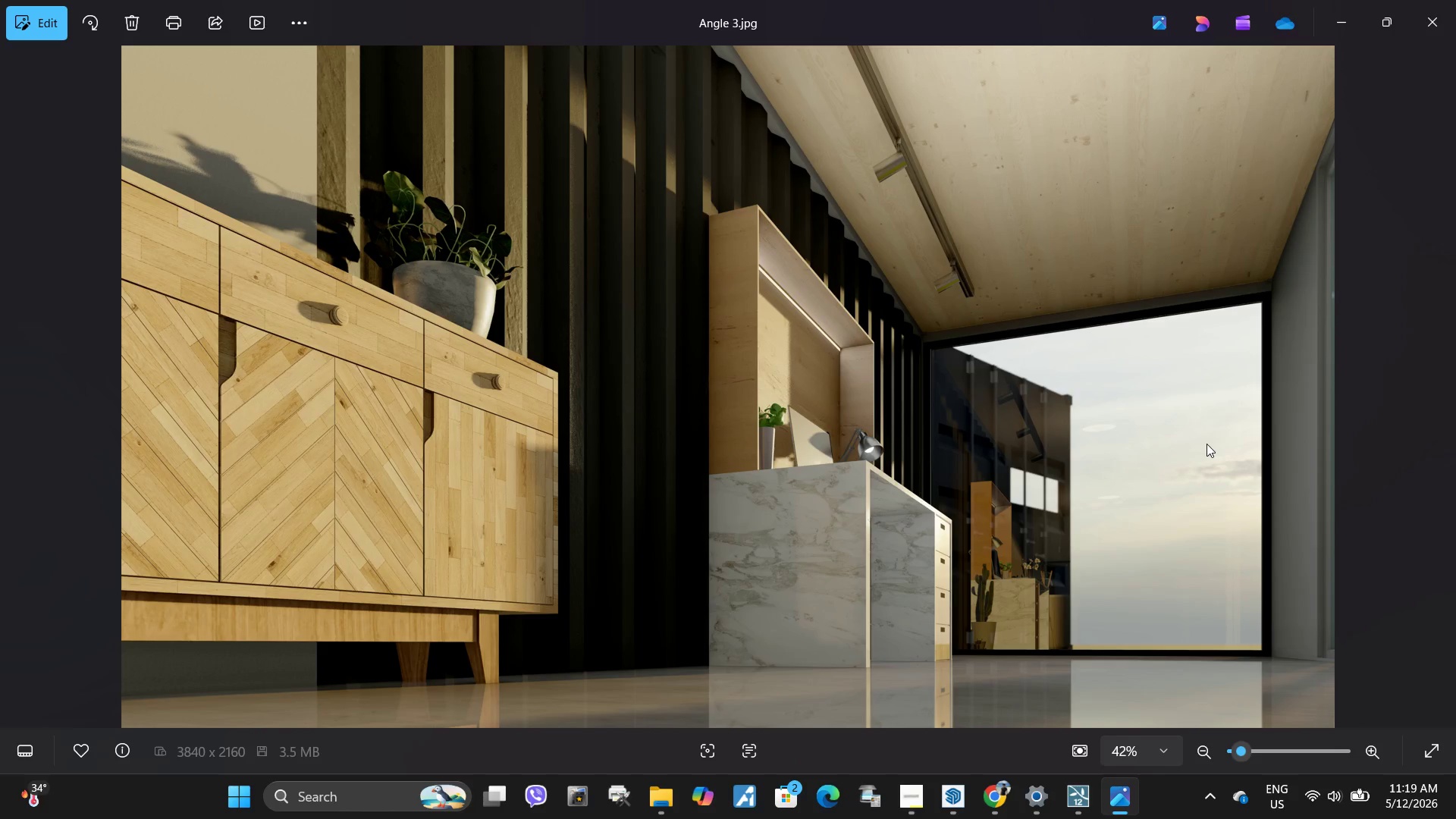 
key(Escape)
 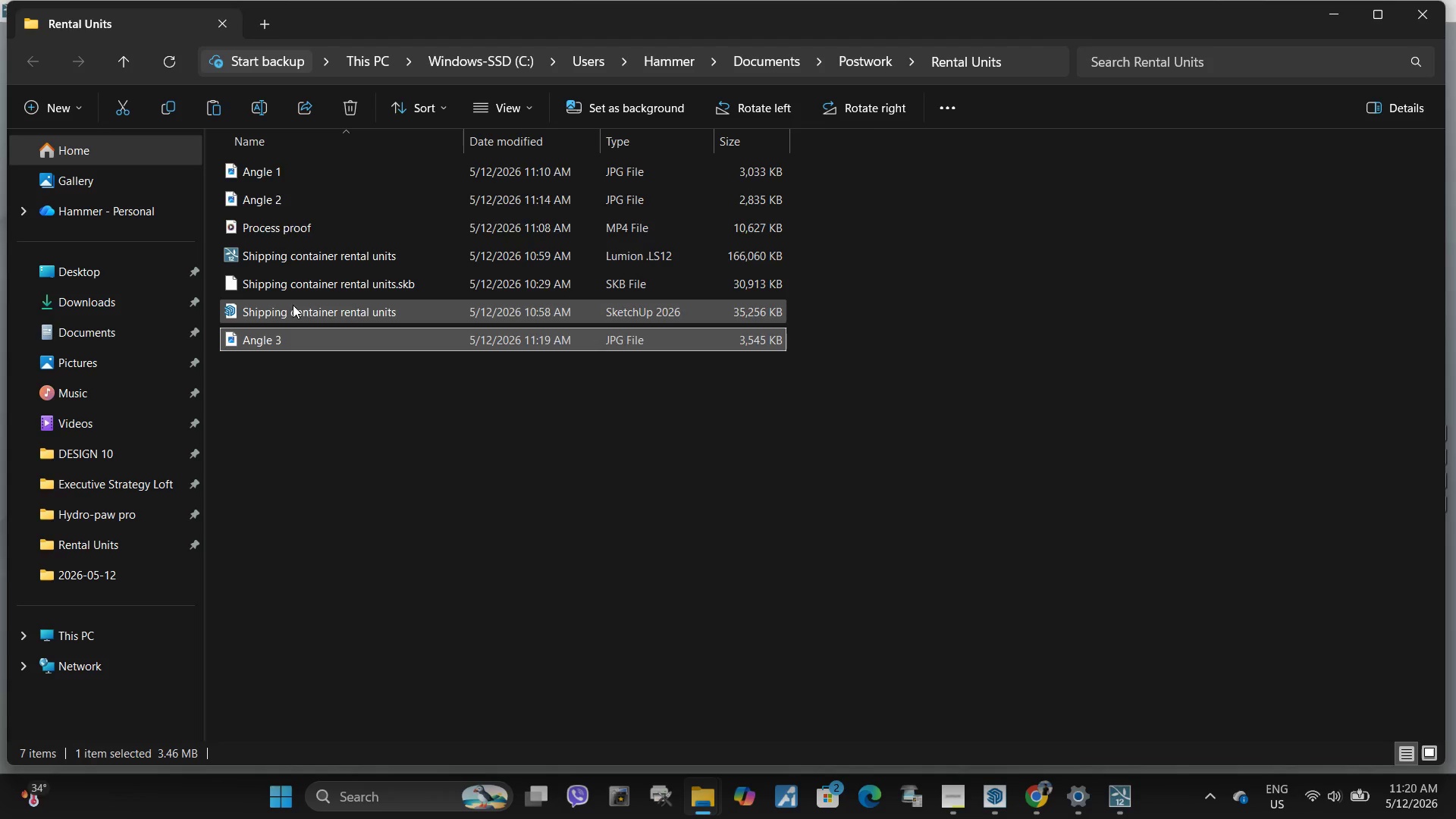 
double_click([297, 163])
 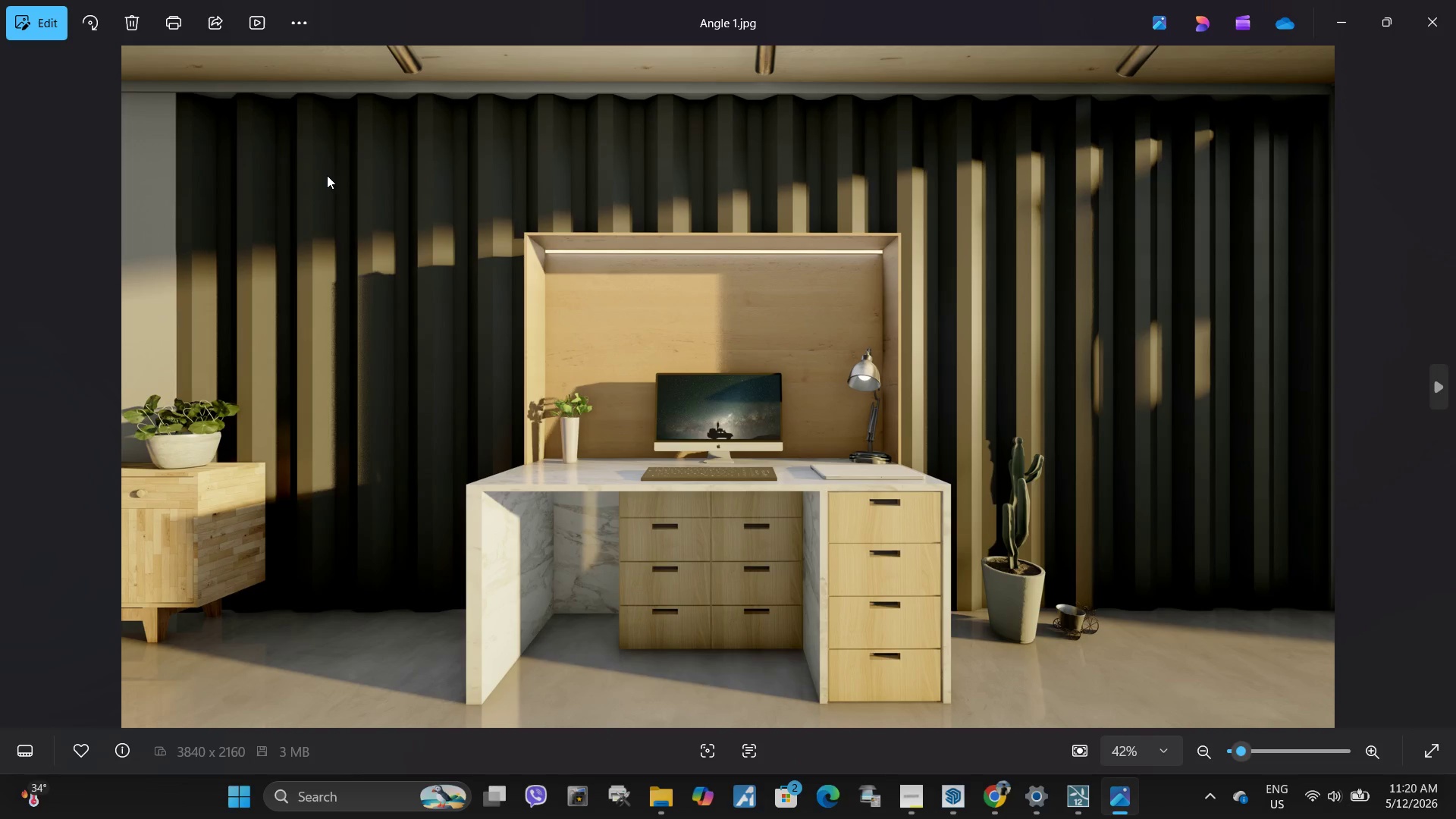 
wait(5.38)
 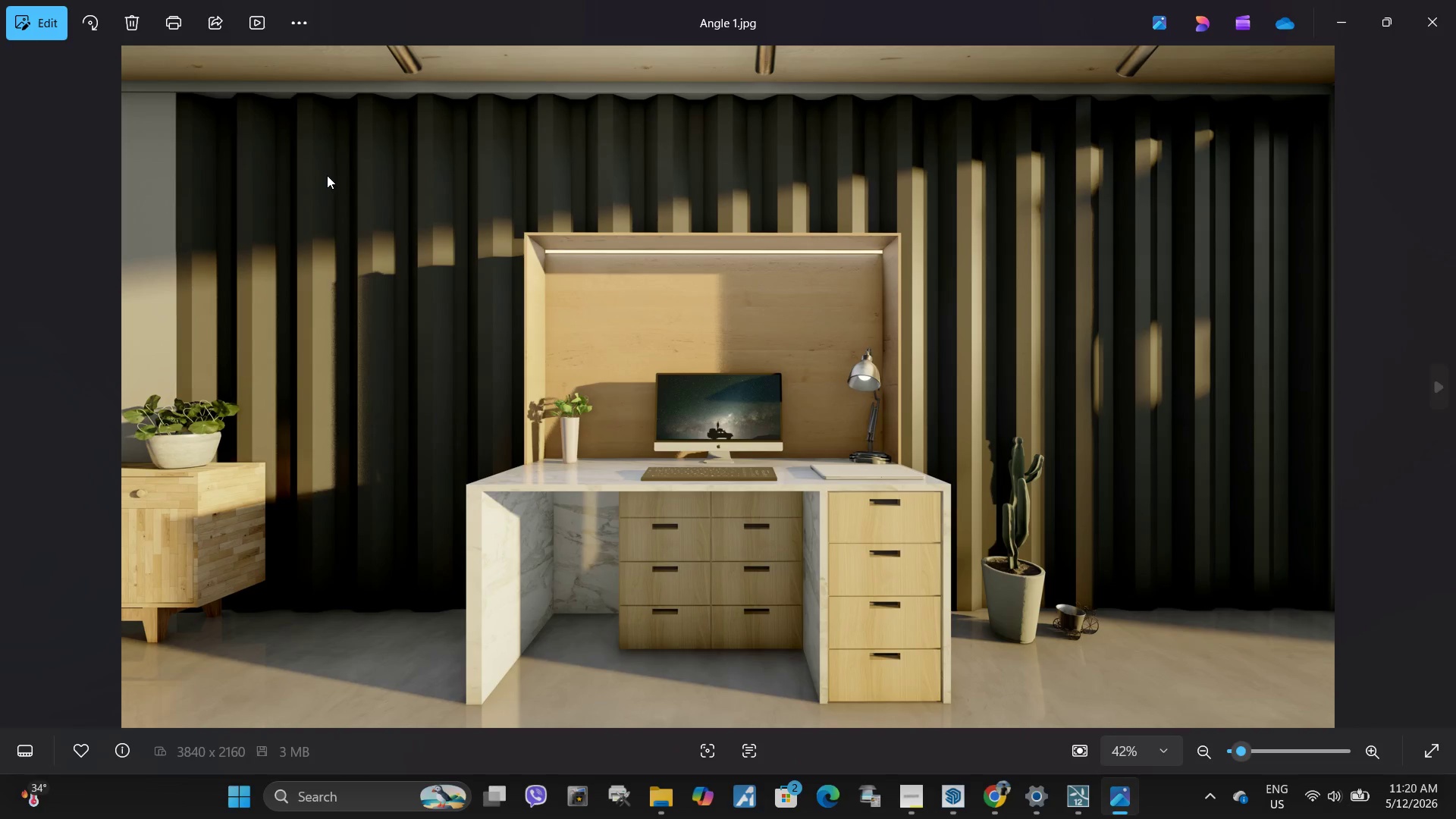 
key(ArrowRight)
 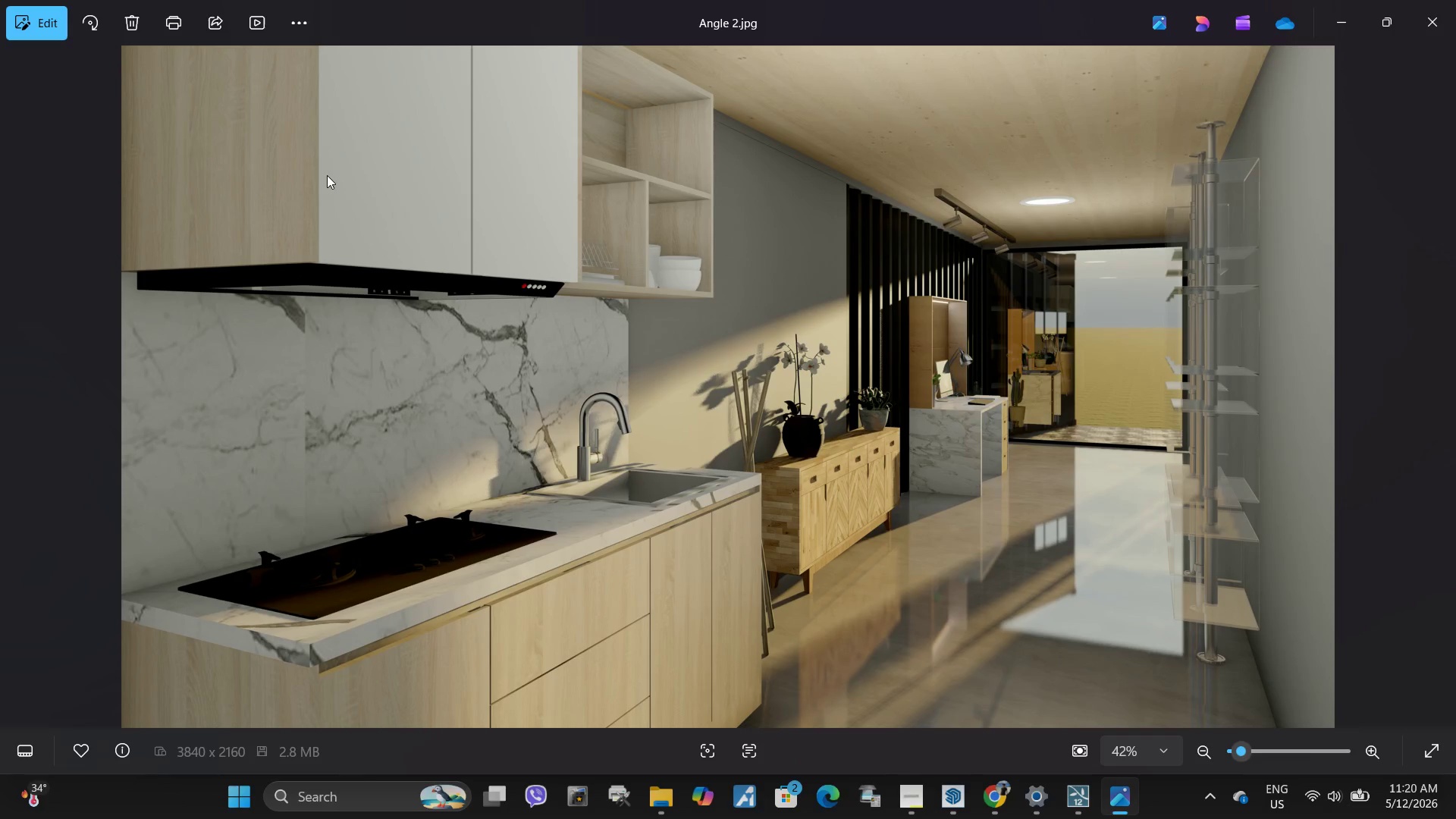 
key(ArrowRight)
 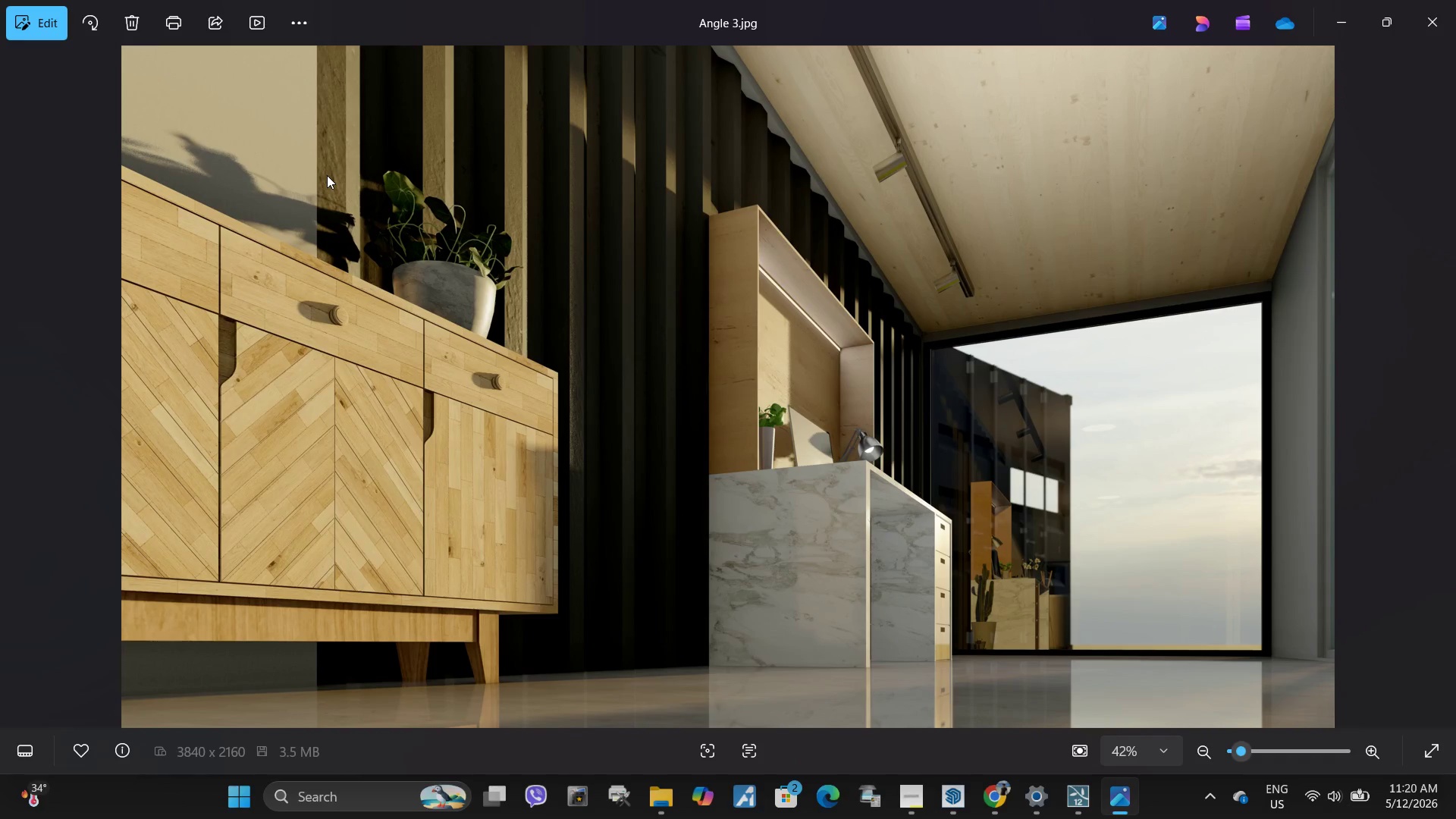 
key(Escape)
 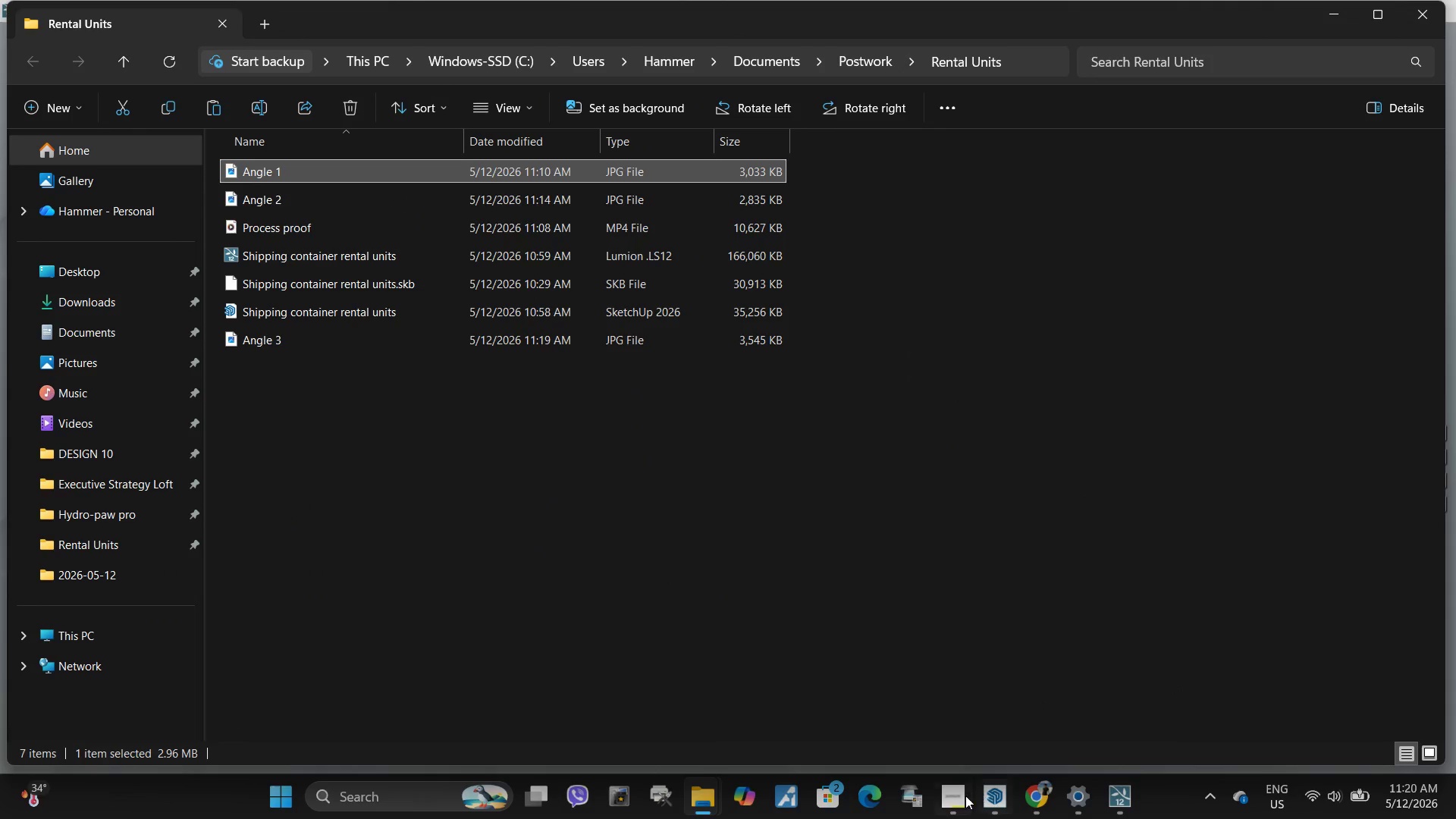 
left_click([965, 798])